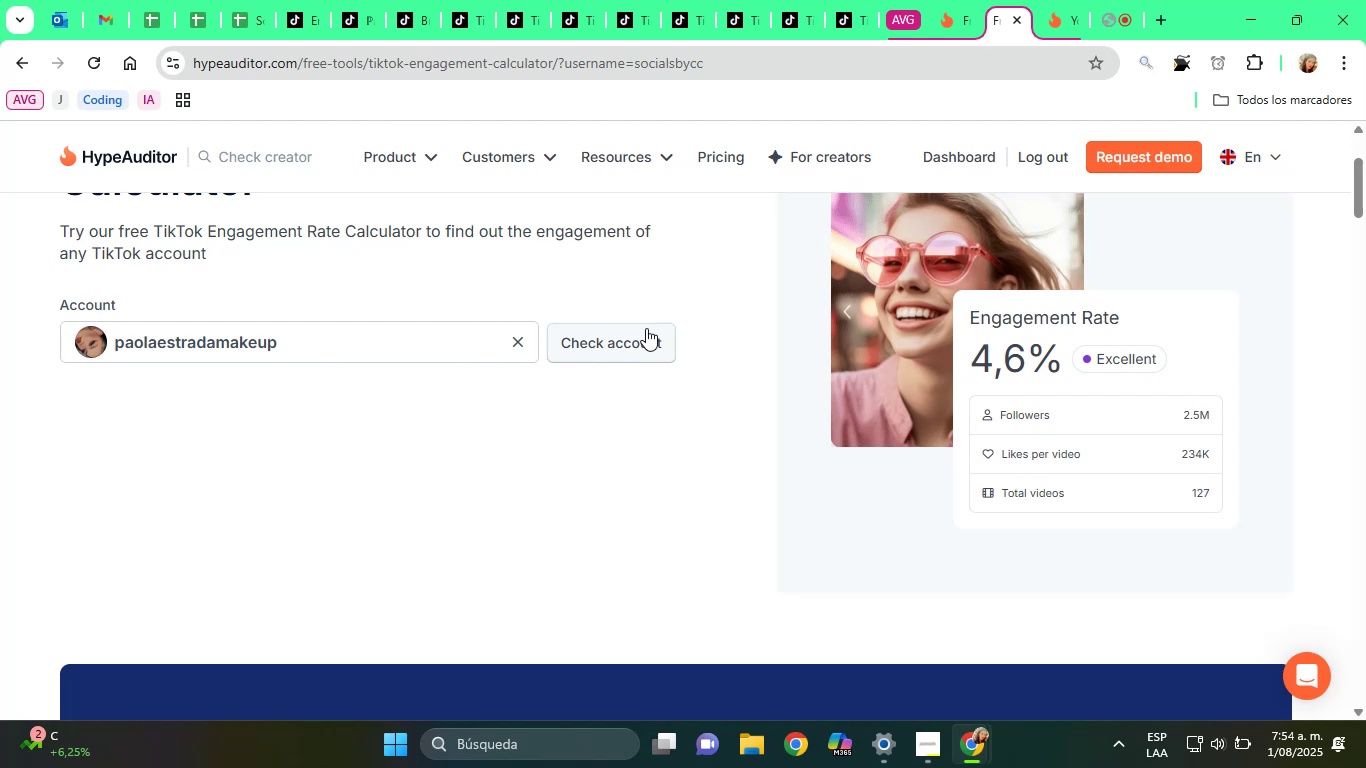 
left_click([646, 328])
 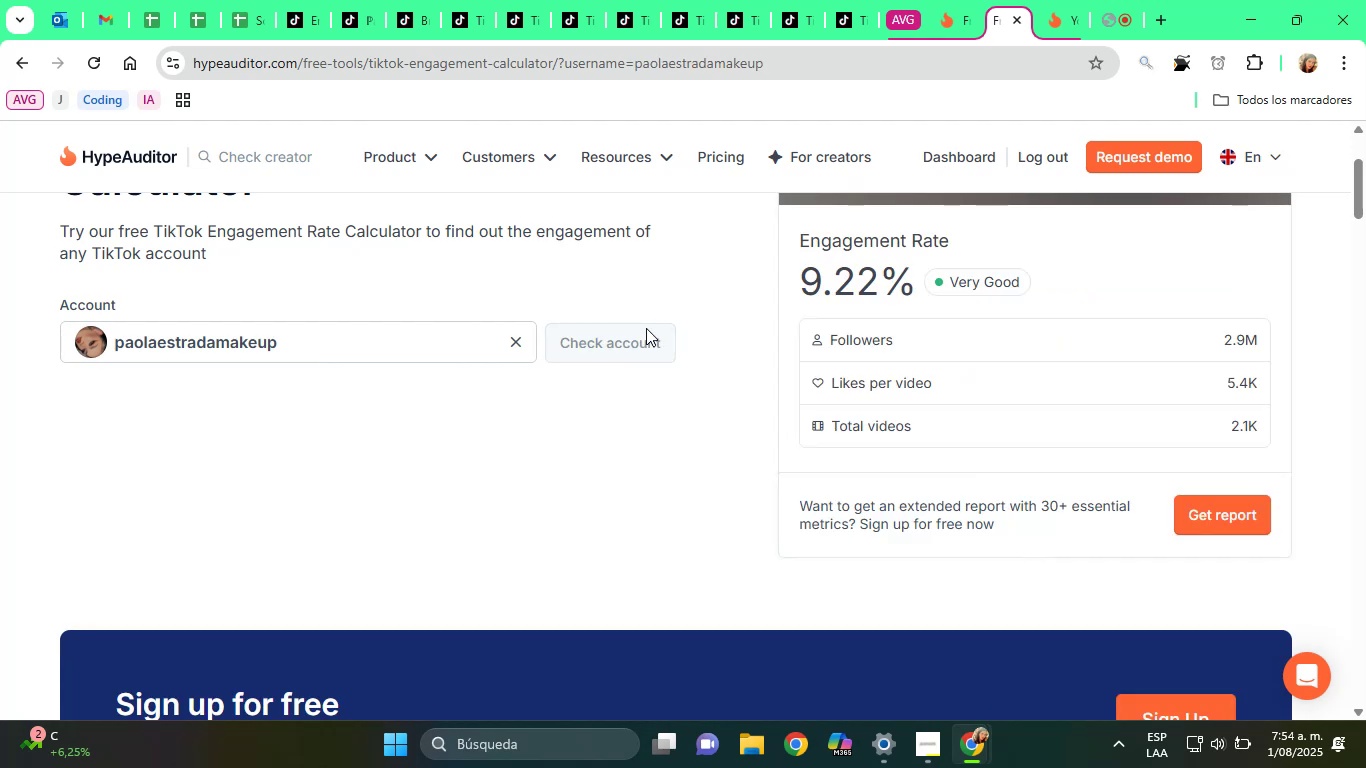 
wait(9.37)
 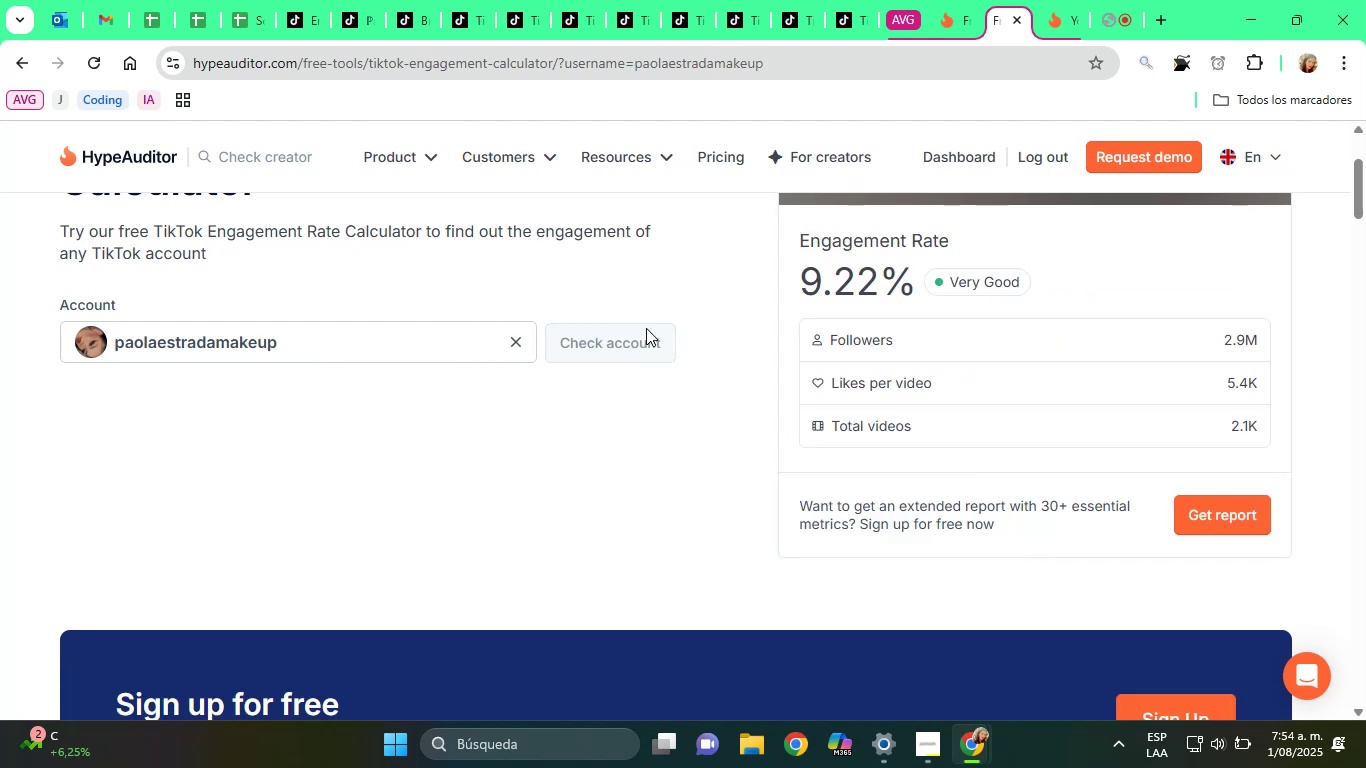 
left_click([235, 0])
 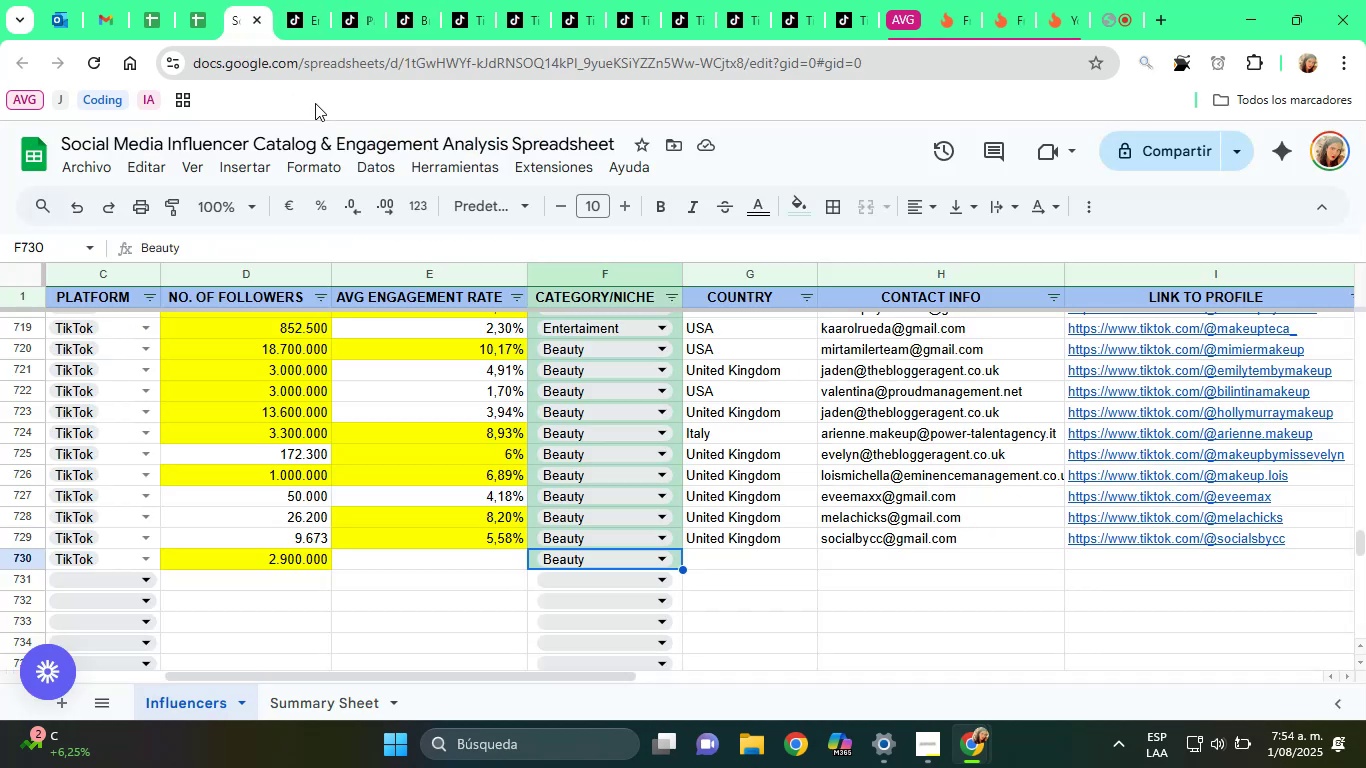 
key(ArrowLeft)
 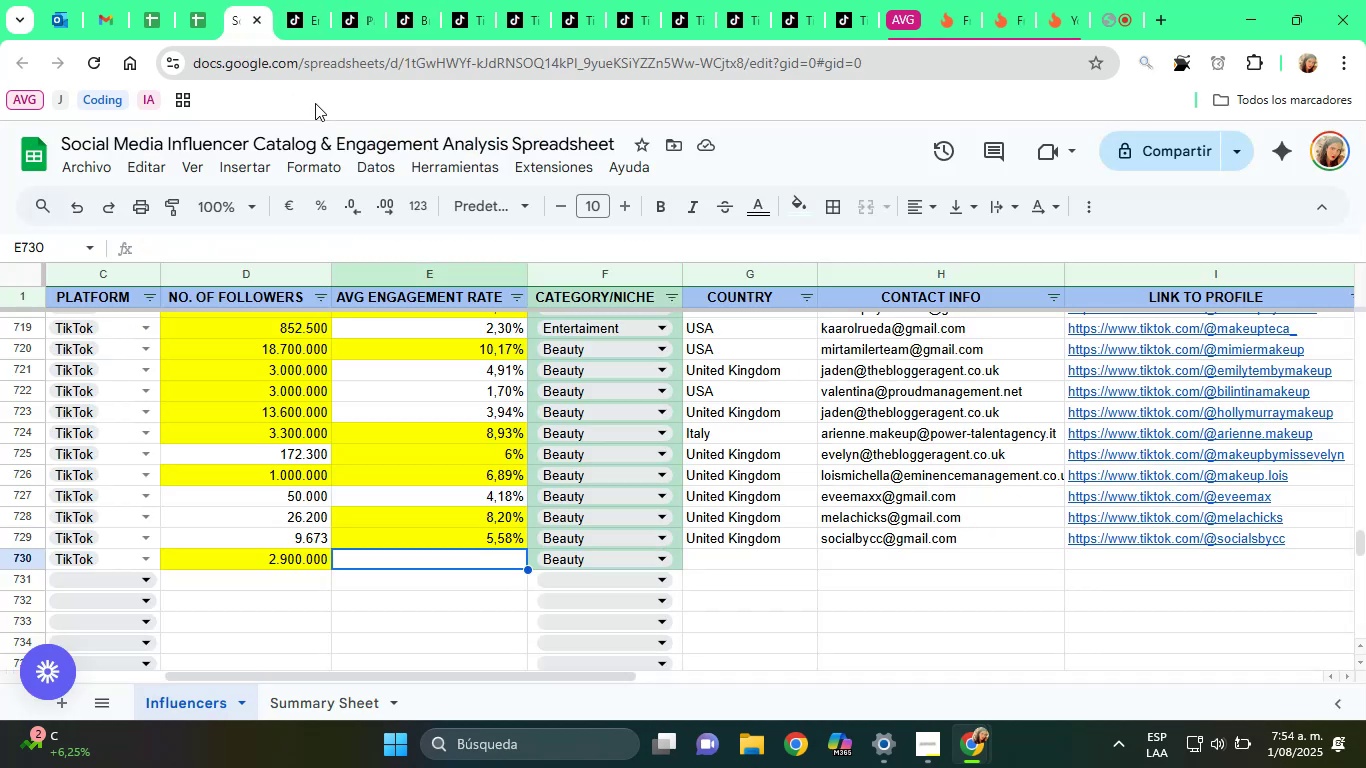 
type(9,22%)
 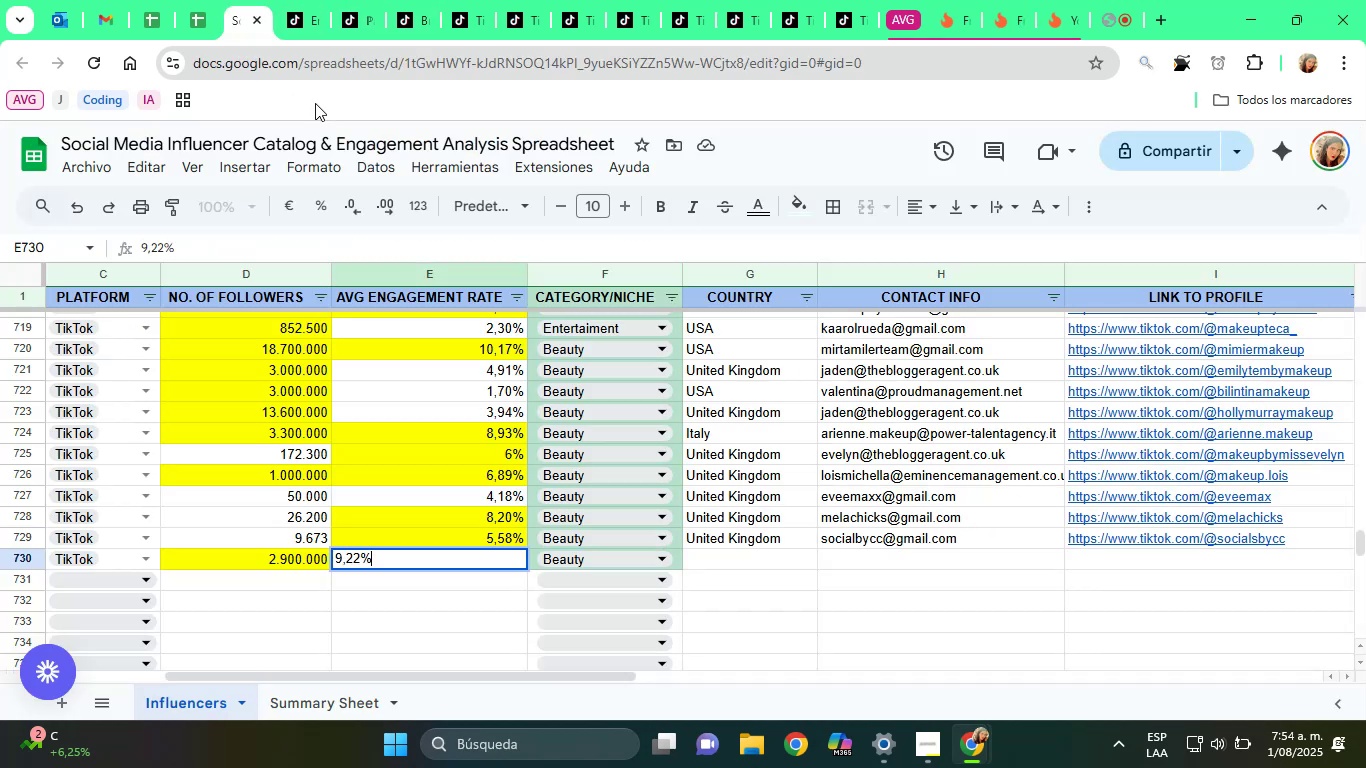 
key(Enter)
 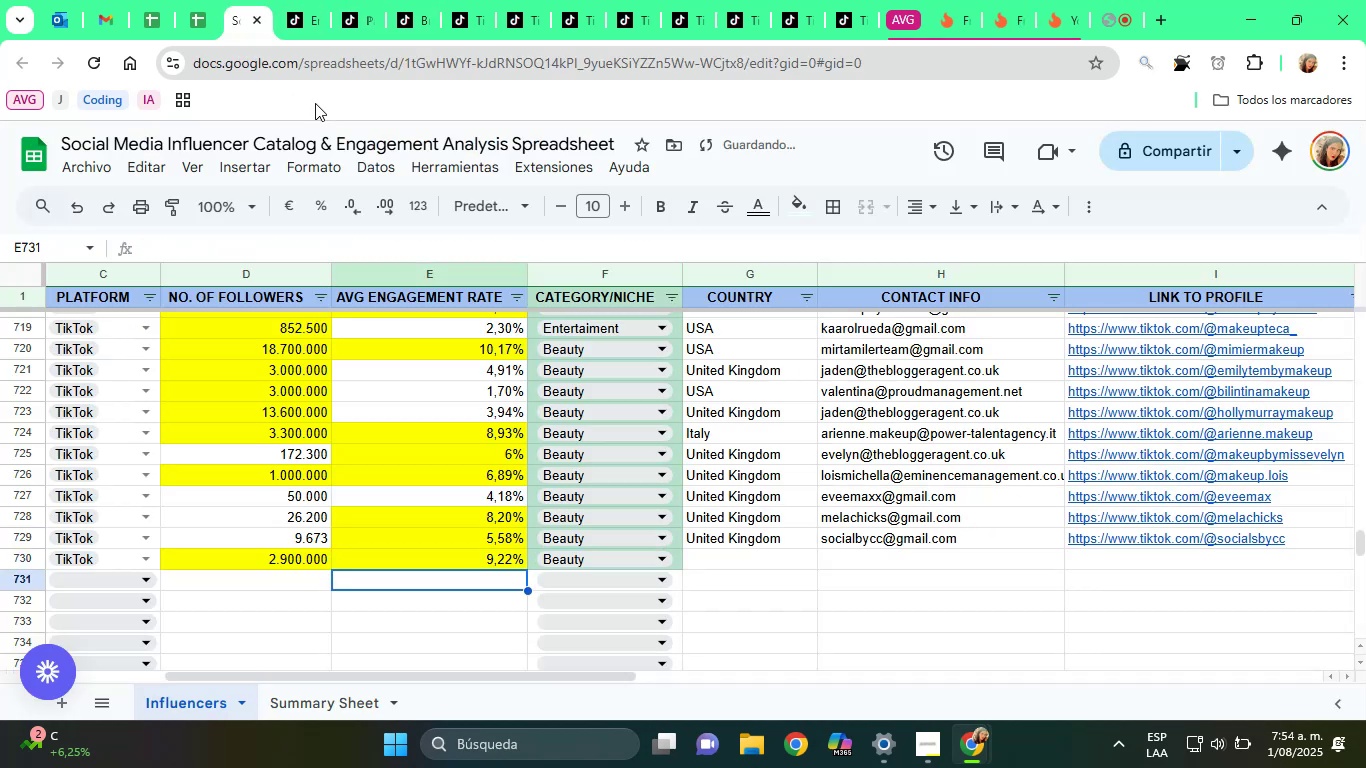 
key(ArrowUp)
 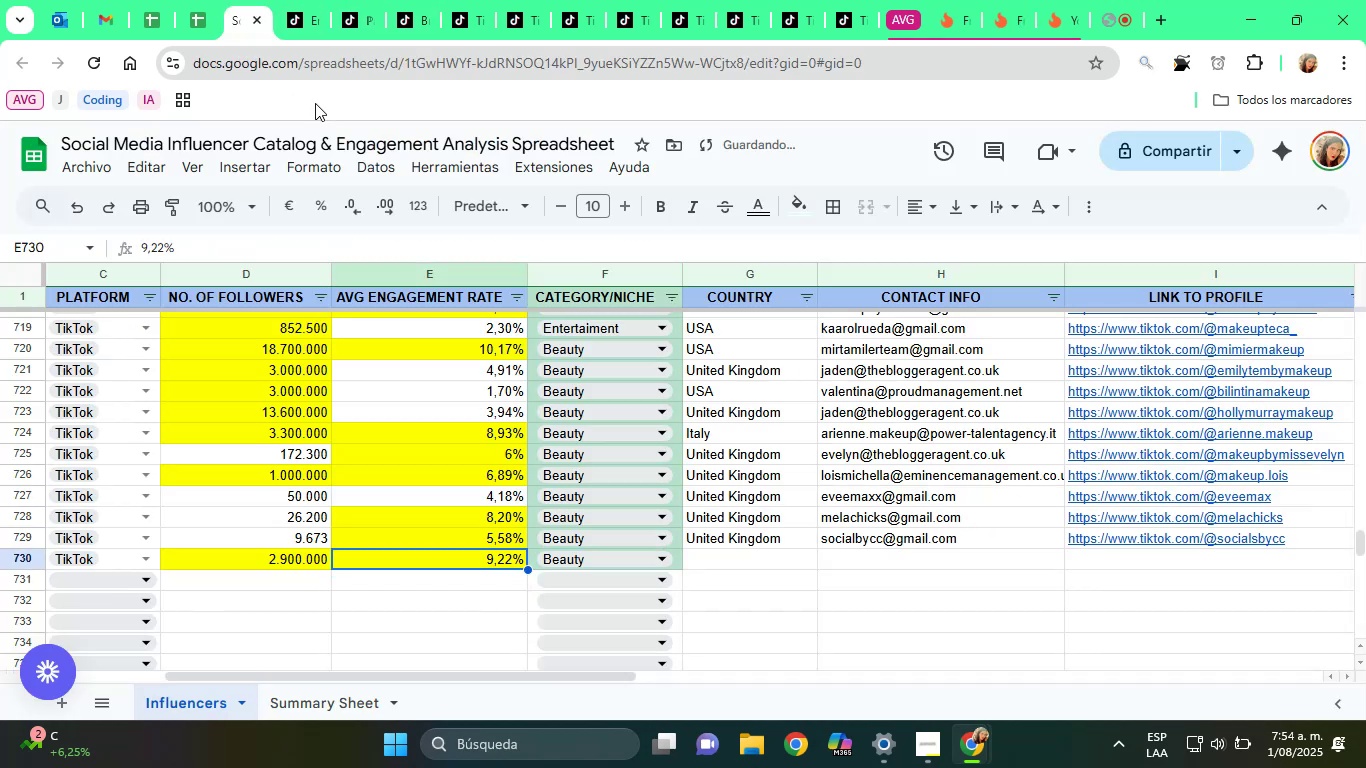 
key(ArrowRight)
 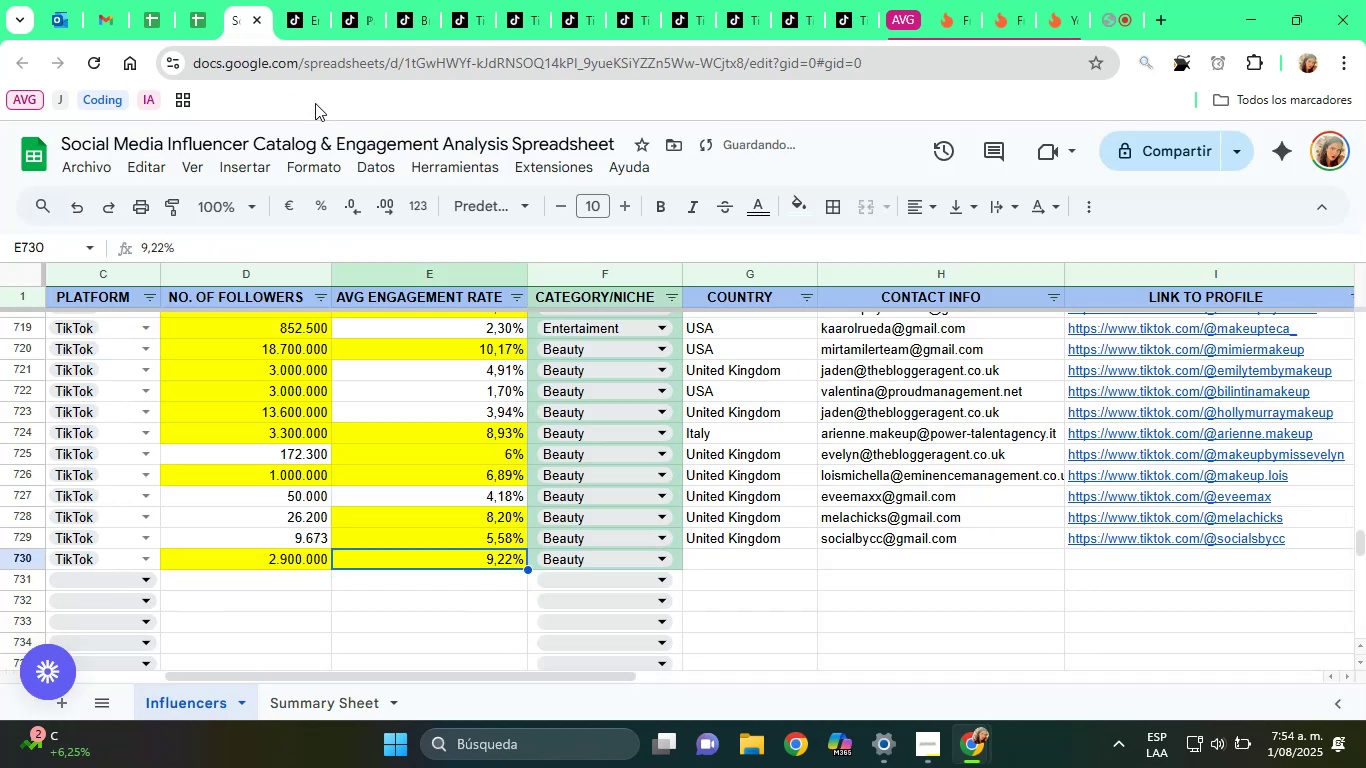 
key(ArrowRight)
 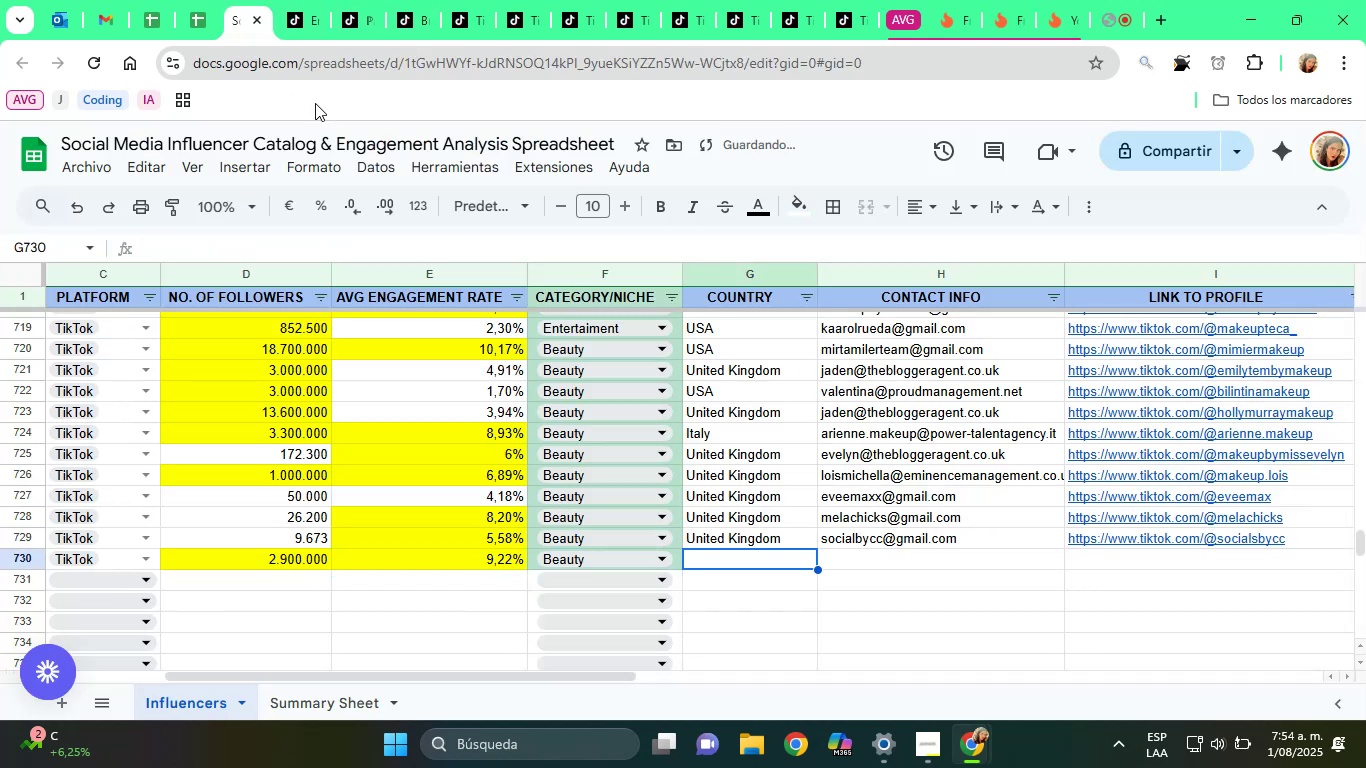 
key(ArrowRight)
 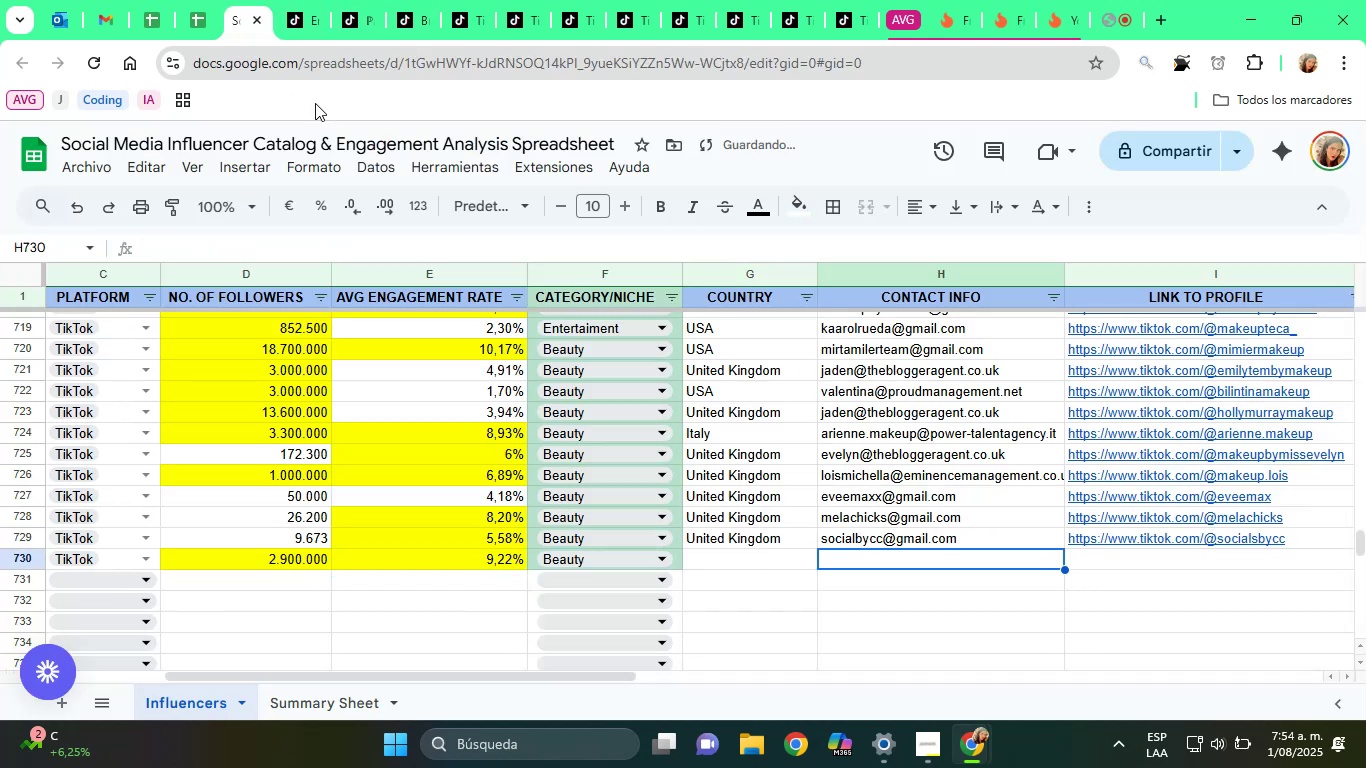 
key(ArrowLeft)
 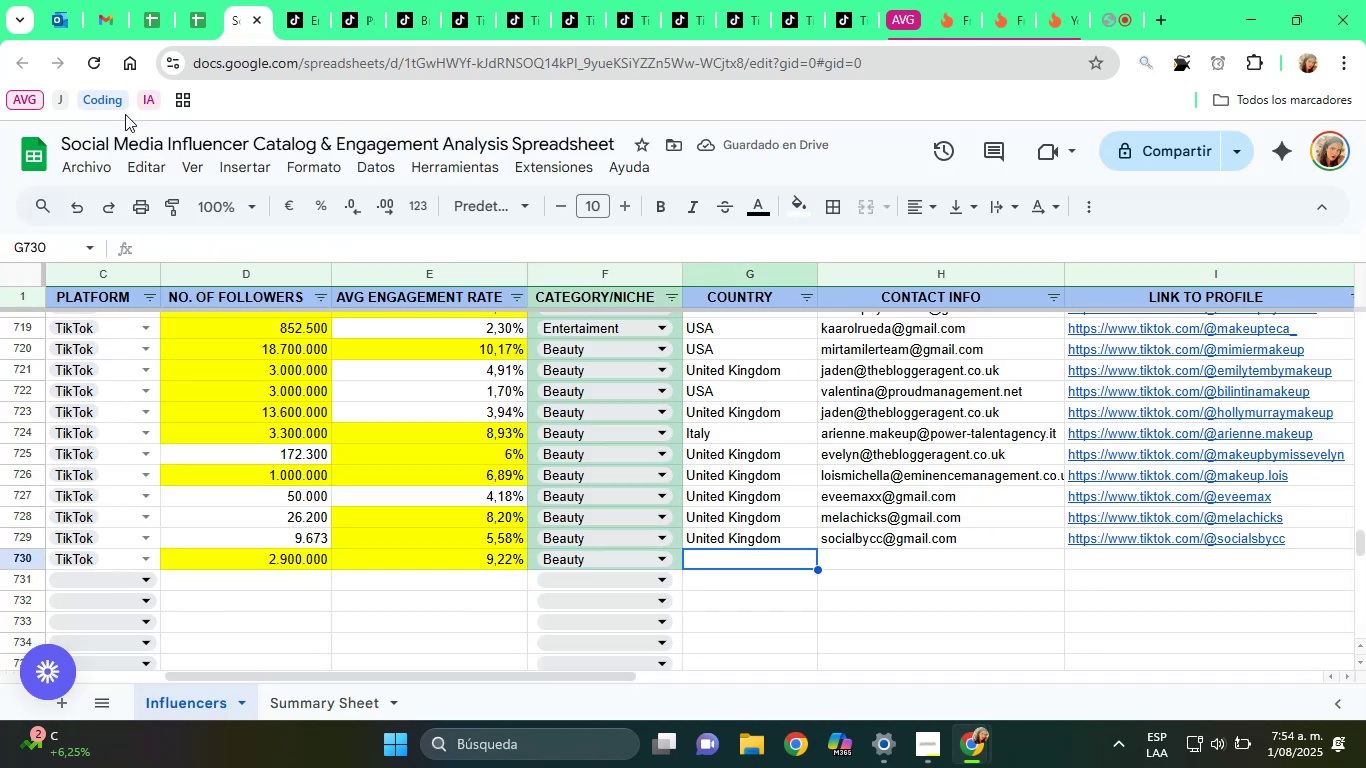 
type(Mexico)
key(Tab)
 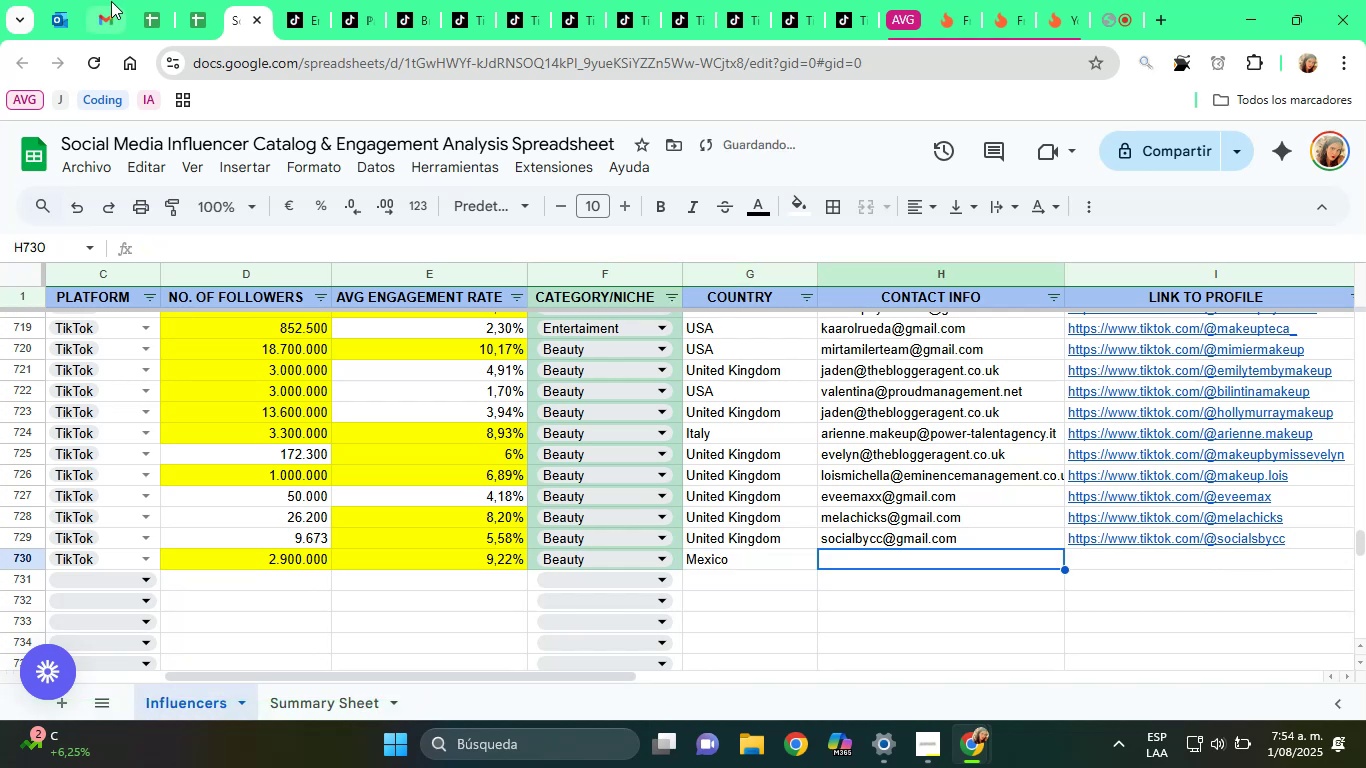 
left_click([341, 4])
 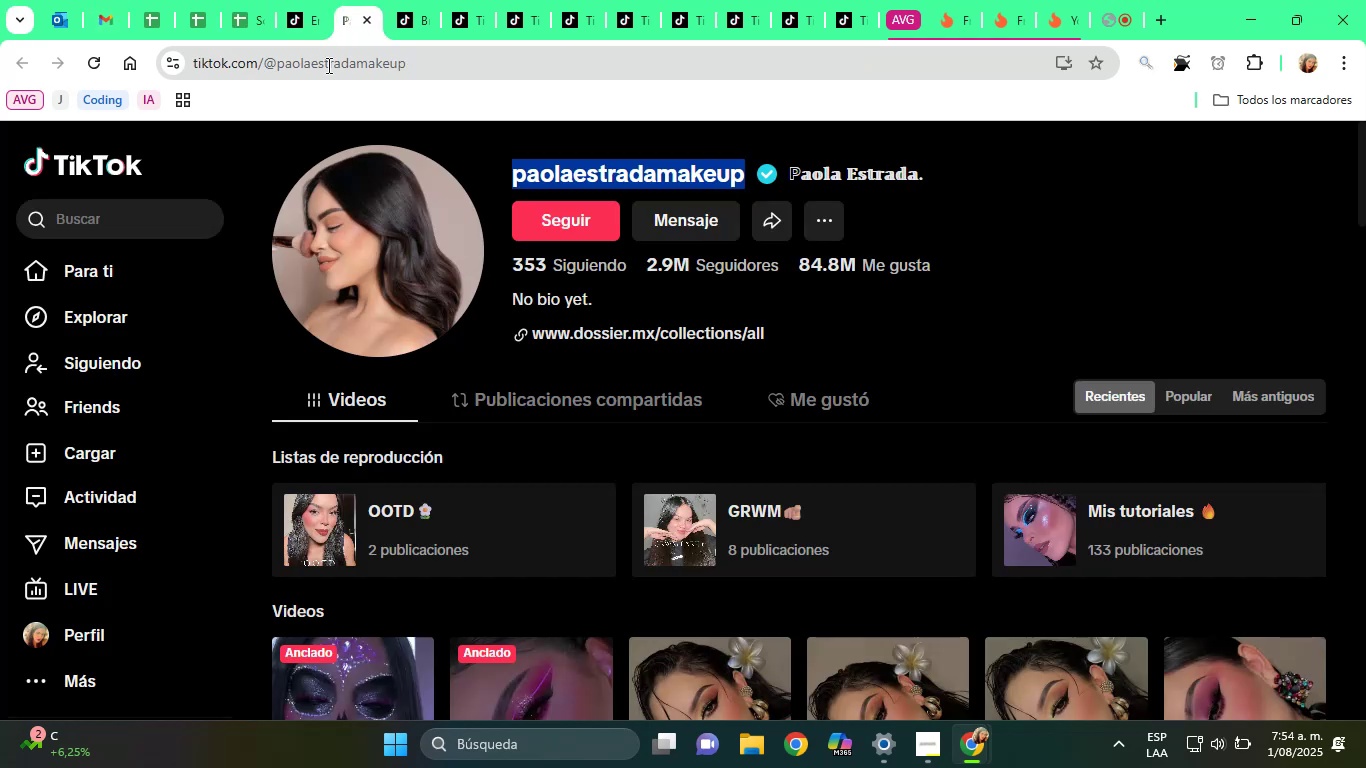 
left_click([327, 66])
 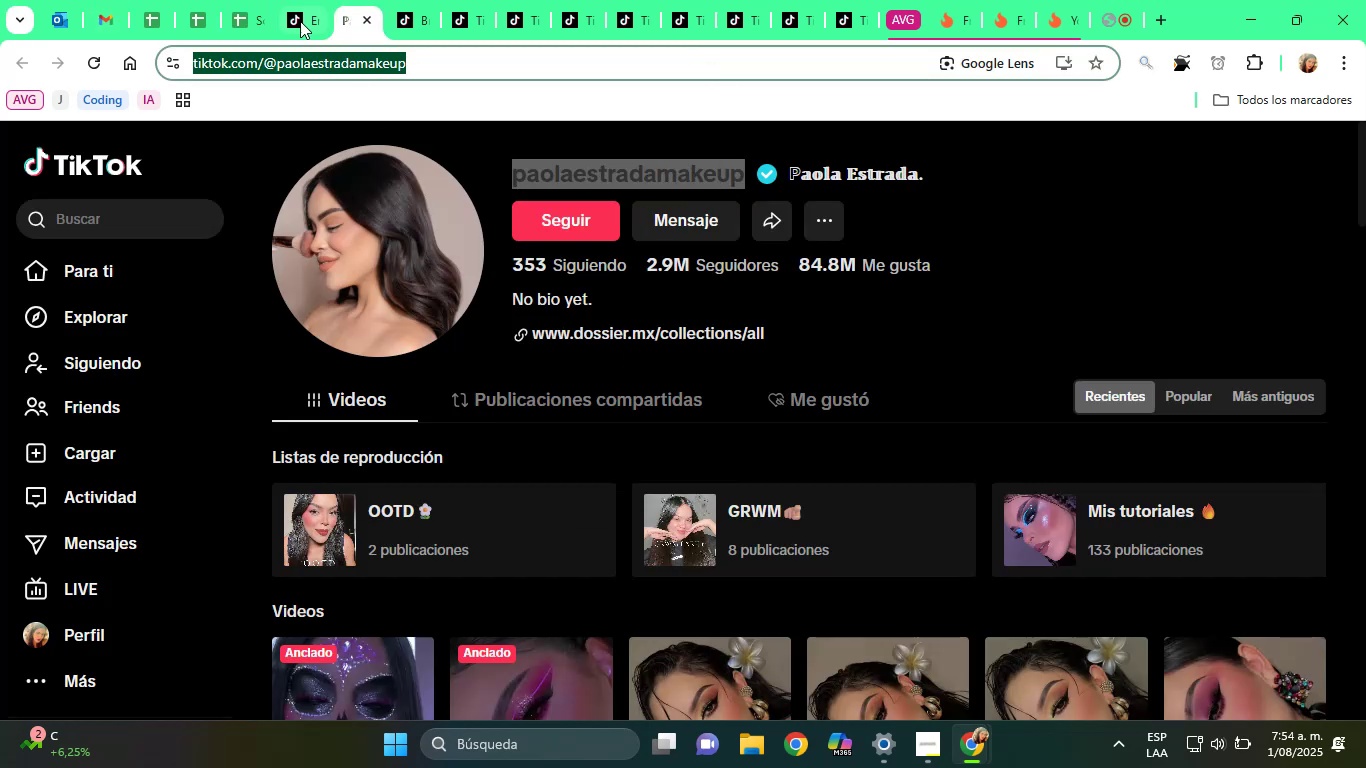 
left_click([259, 0])
 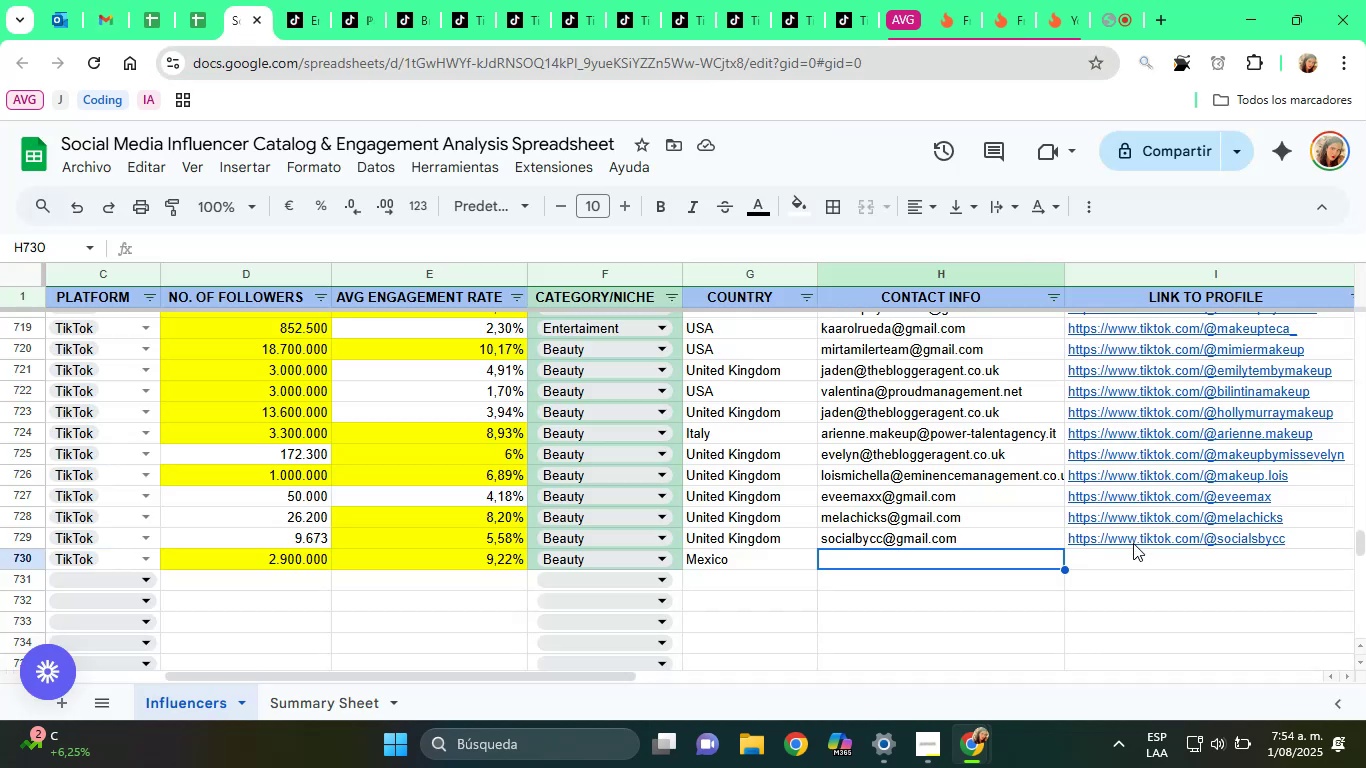 
left_click([1125, 555])
 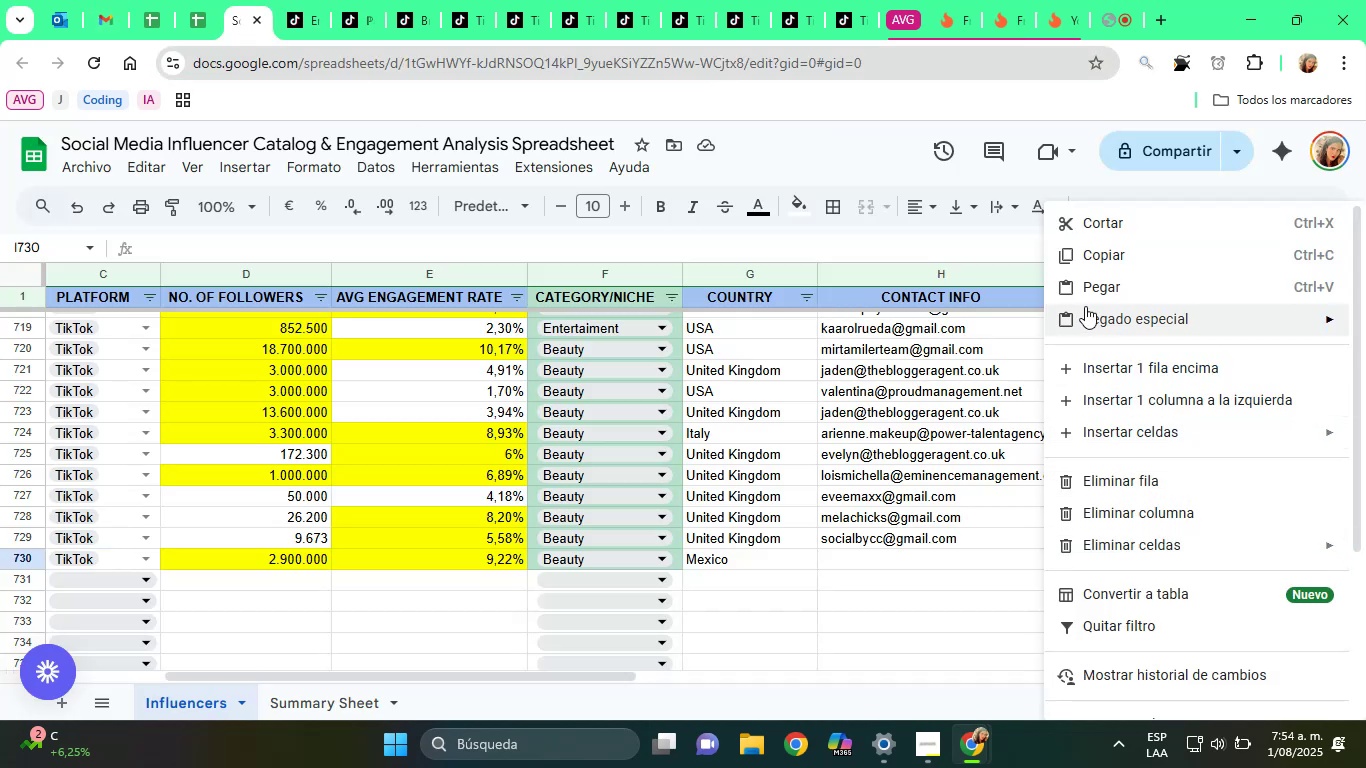 
left_click([1085, 289])
 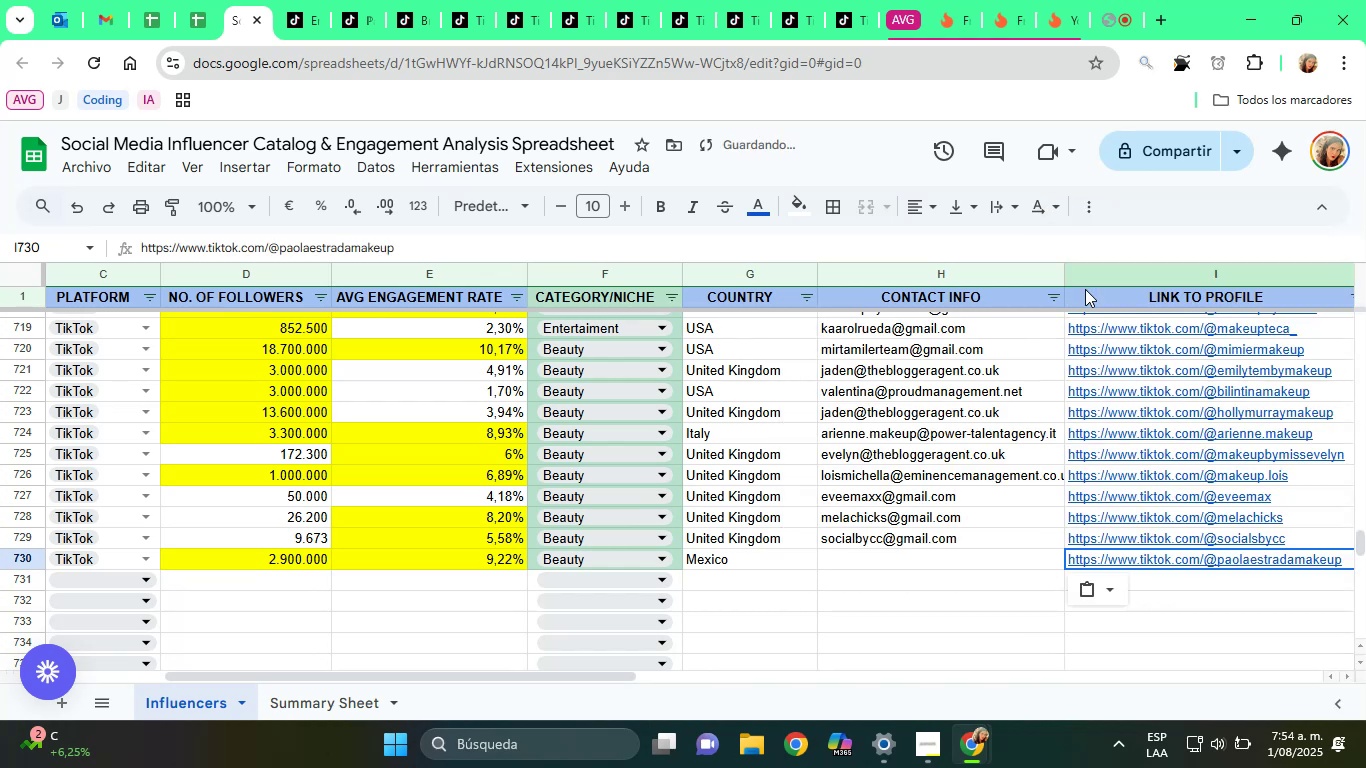 
key(End)
 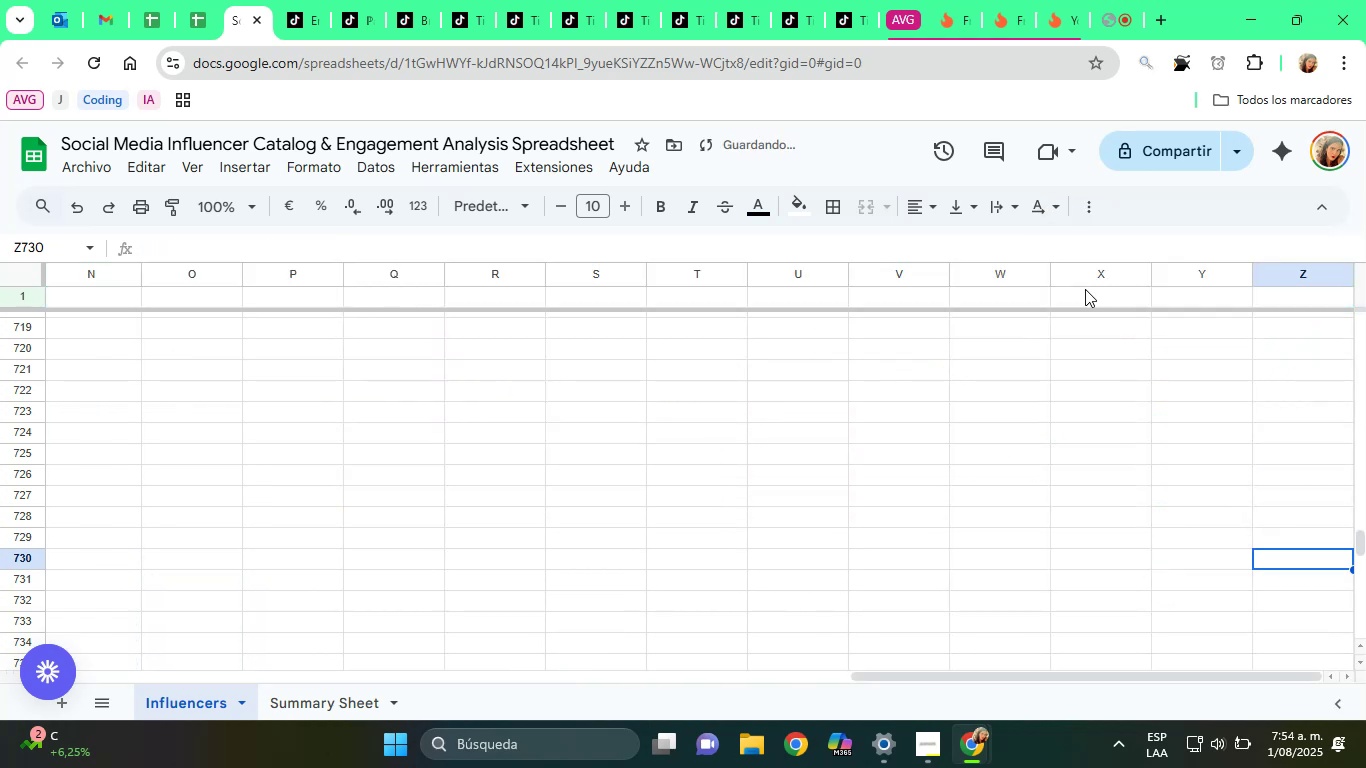 
key(PageUp)
 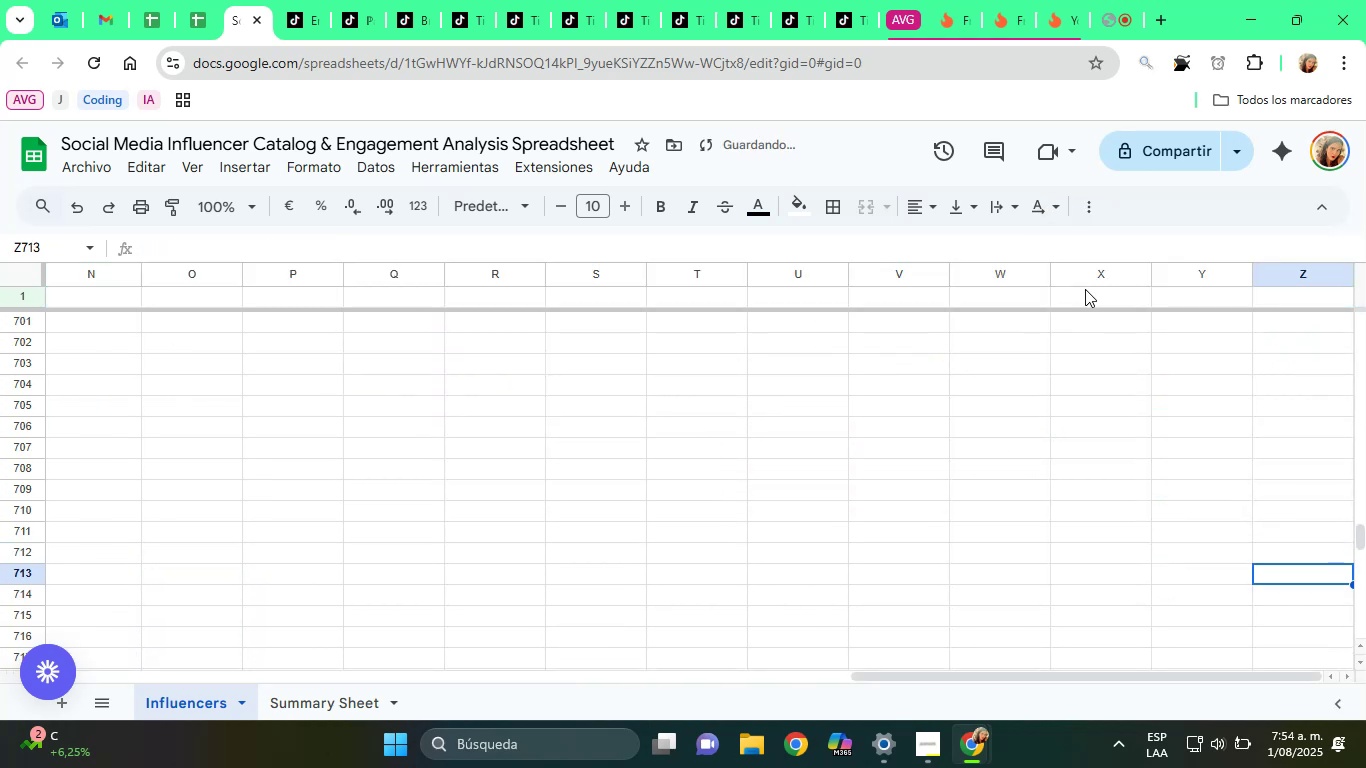 
key(Home)
 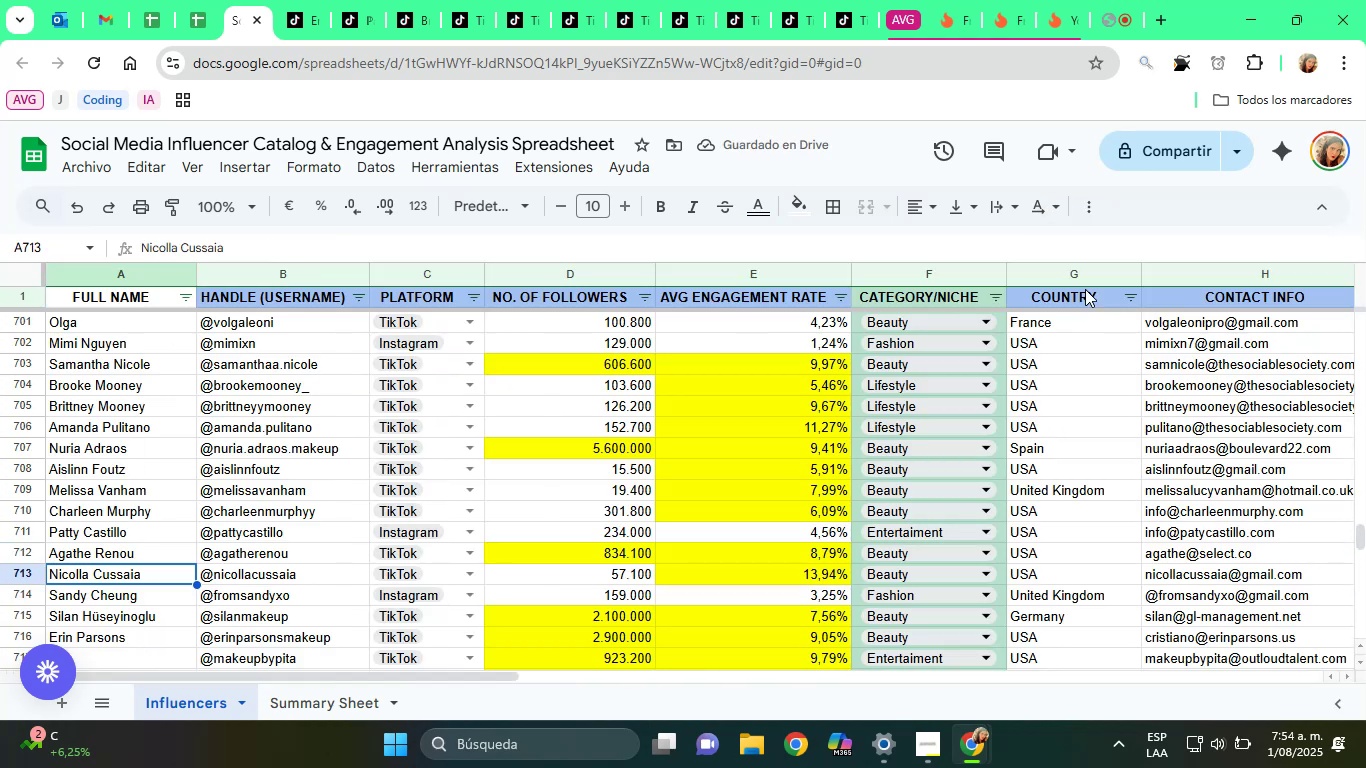 
scroll: coordinate [772, 363], scroll_direction: down, amount: 4.0
 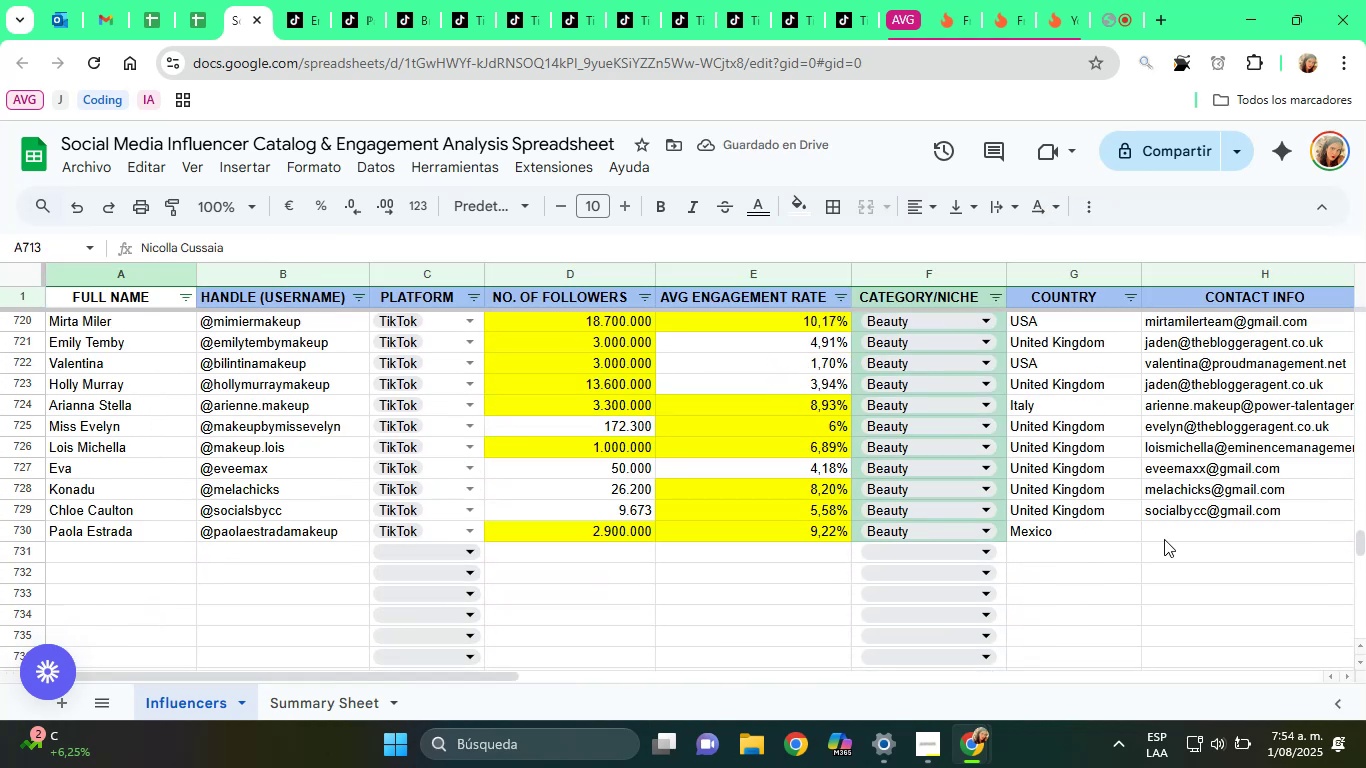 
left_click([1166, 535])
 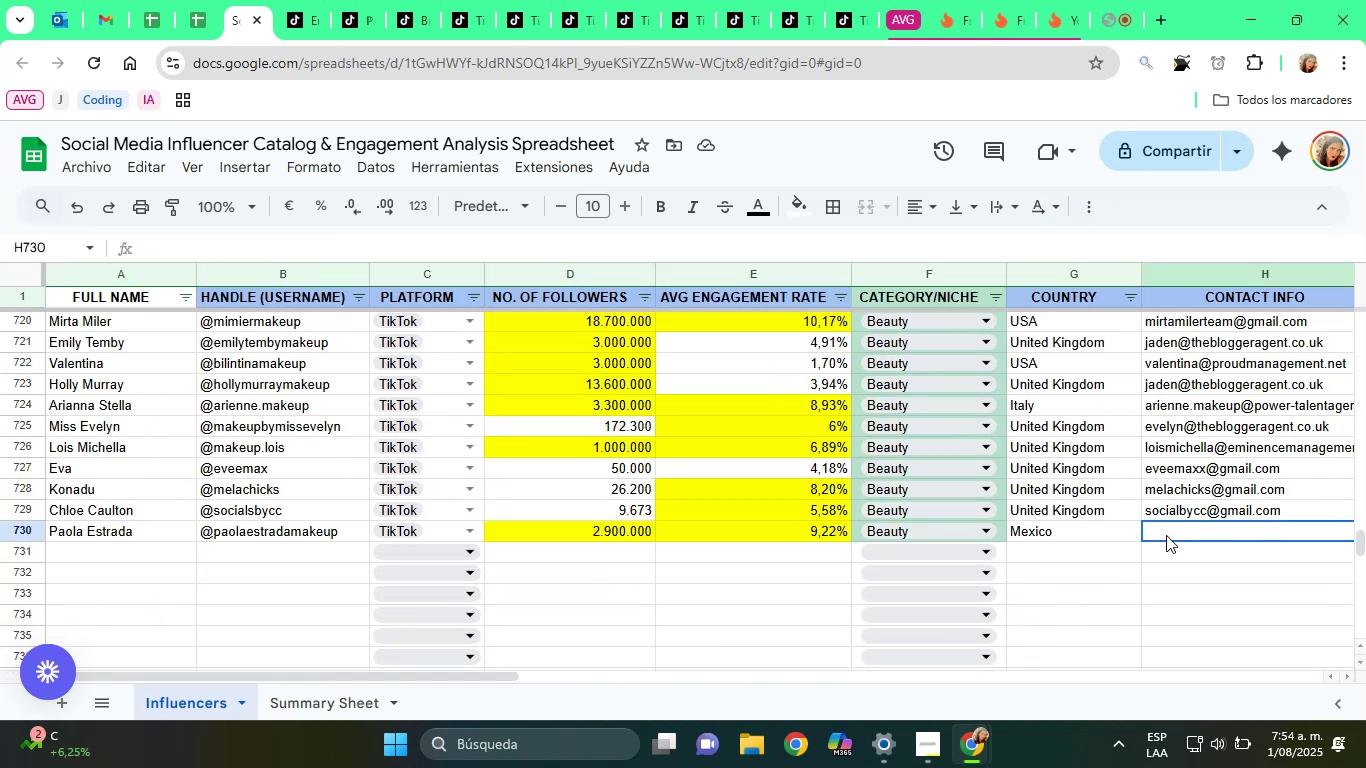 
key(ArrowRight)
 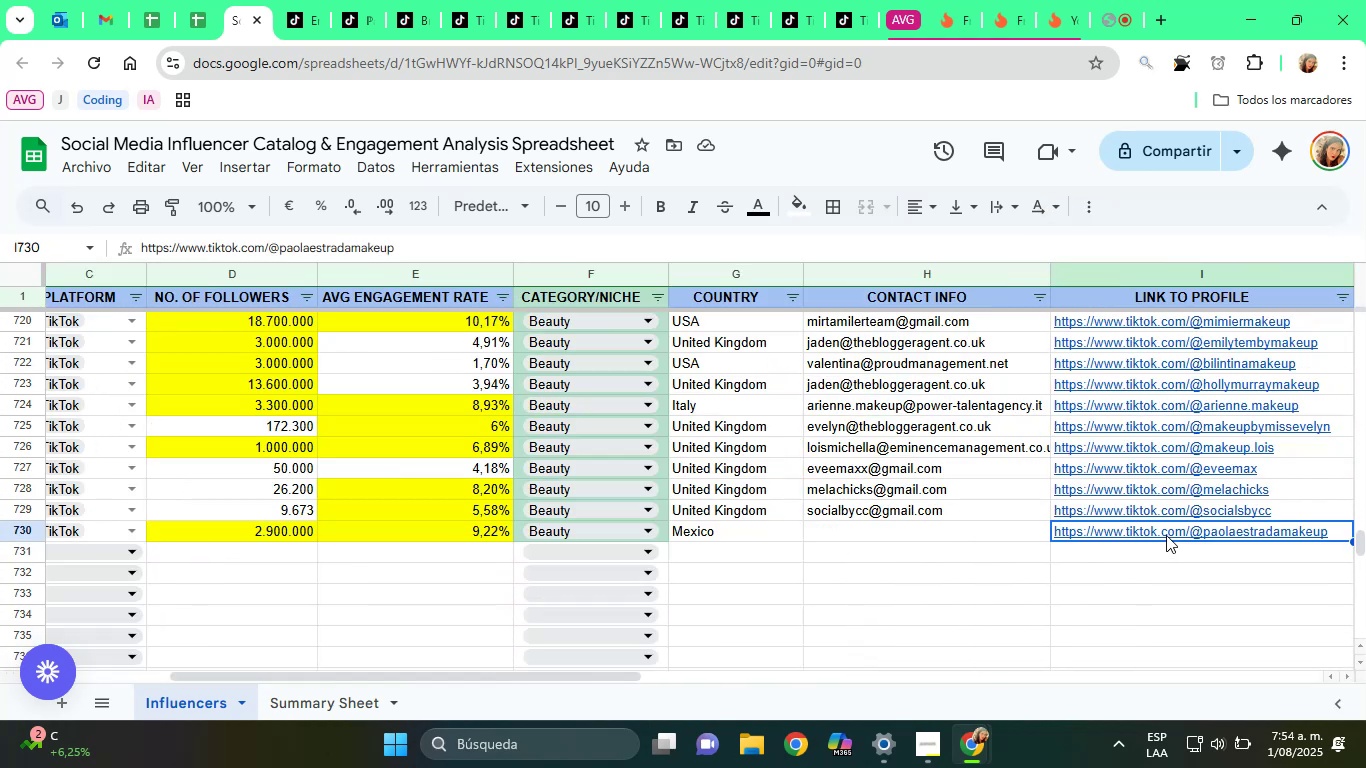 
key(ArrowRight)
 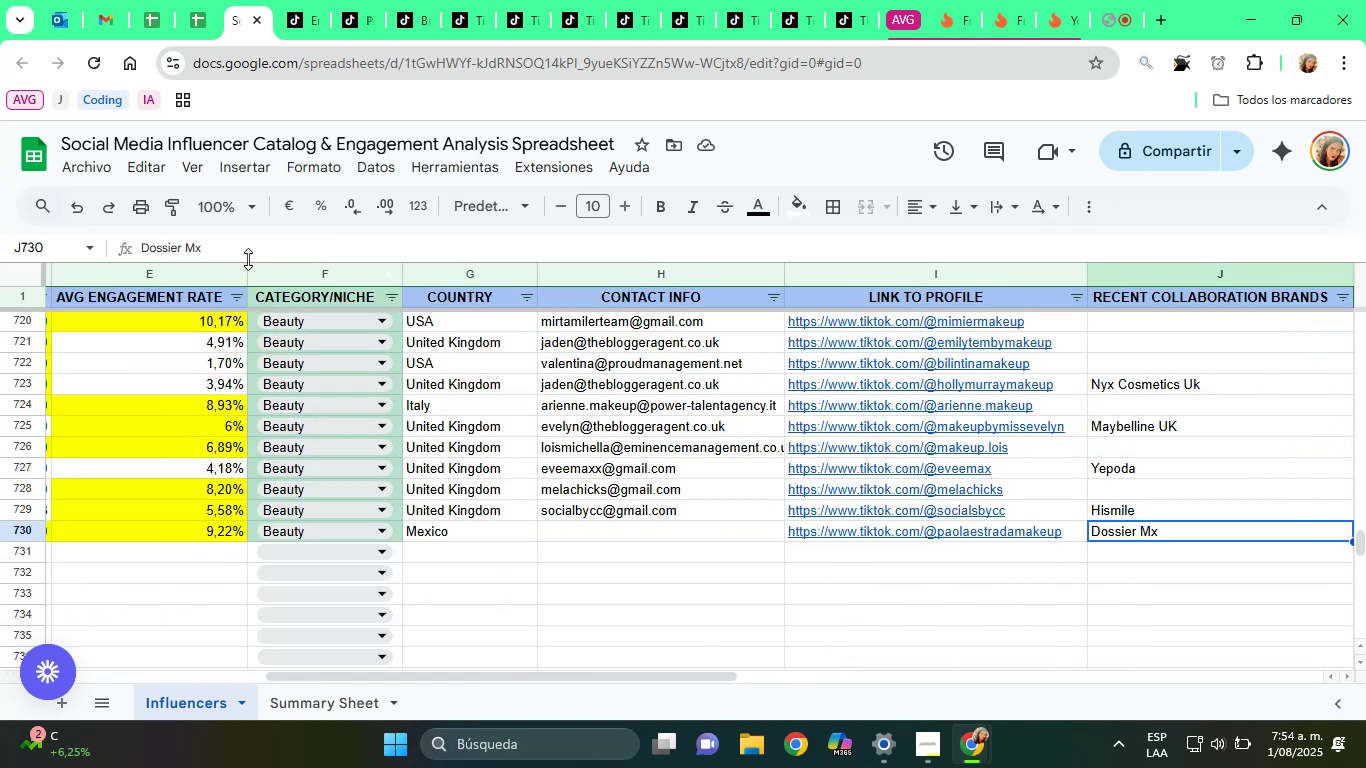 
left_click([309, 1])
 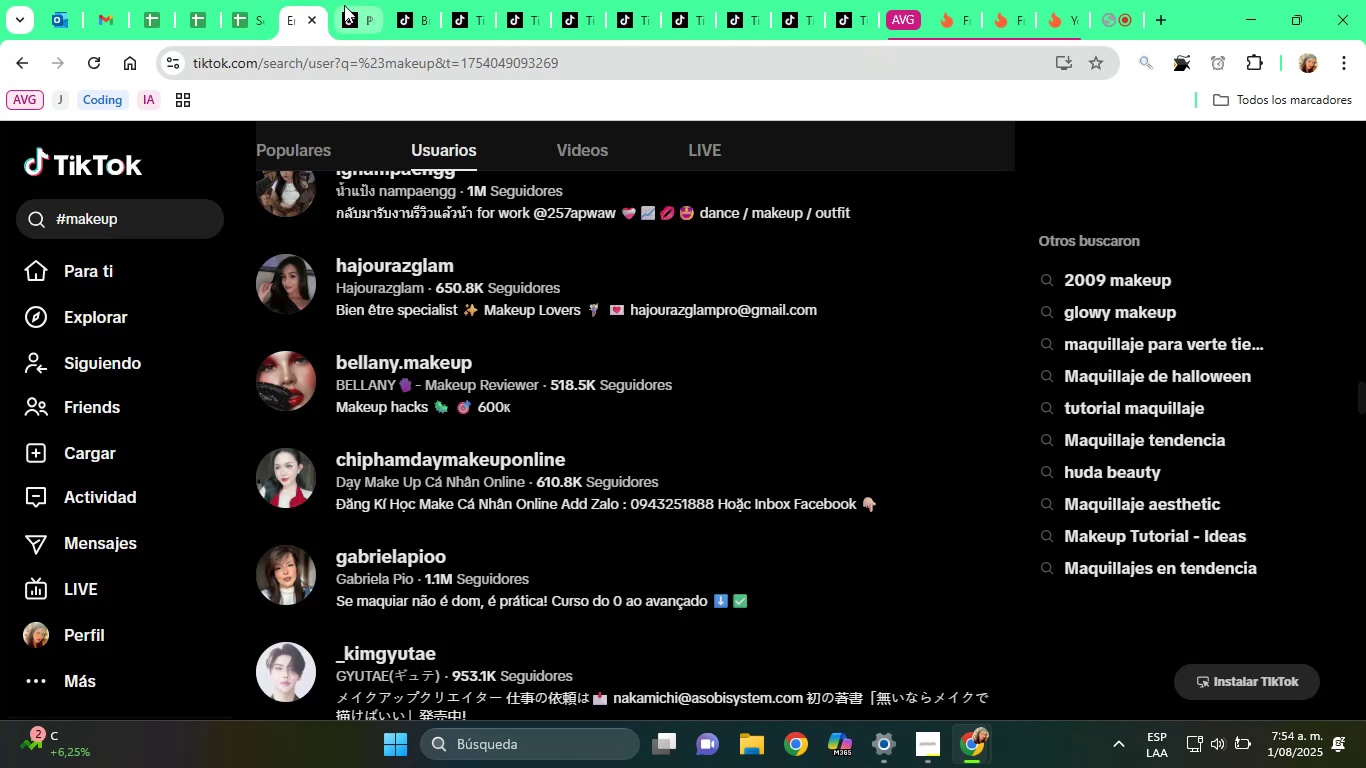 
left_click([346, 3])
 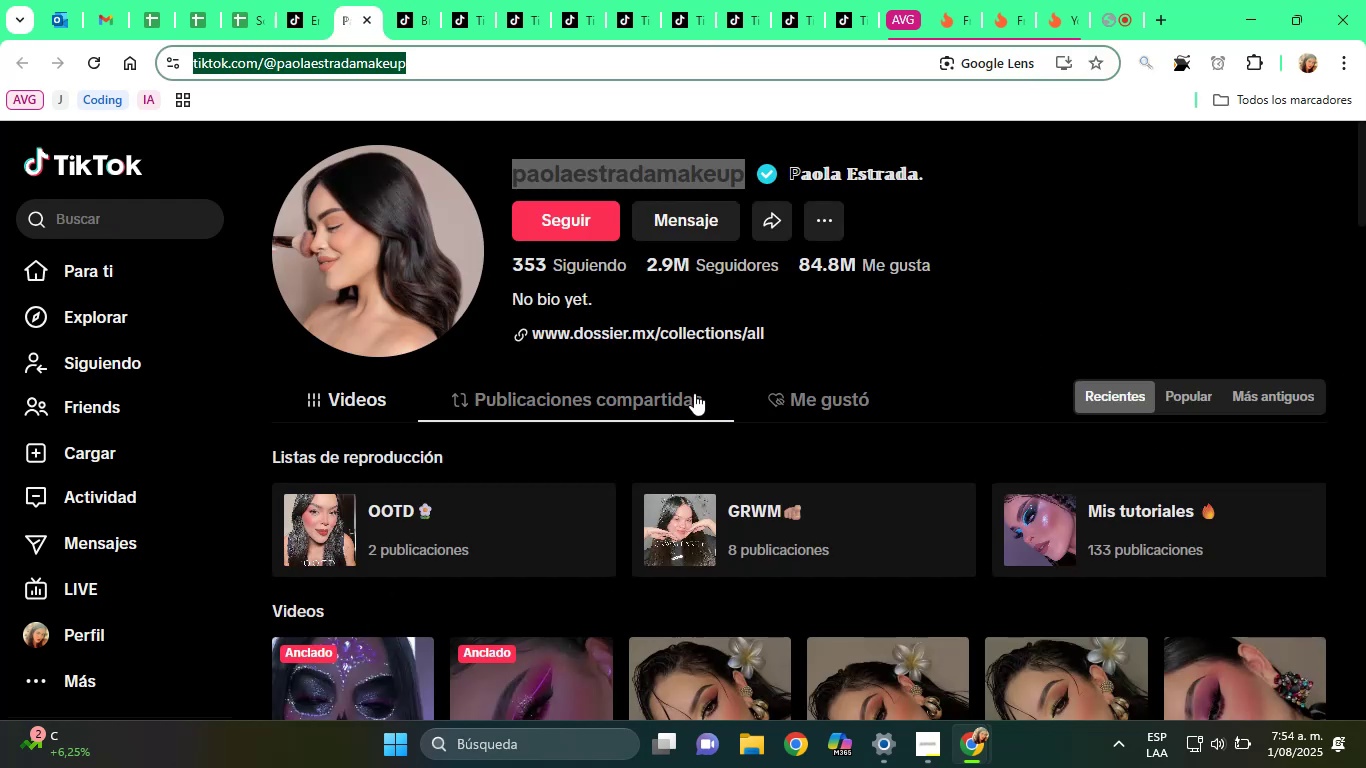 
scroll: coordinate [1246, 608], scroll_direction: down, amount: 10.0
 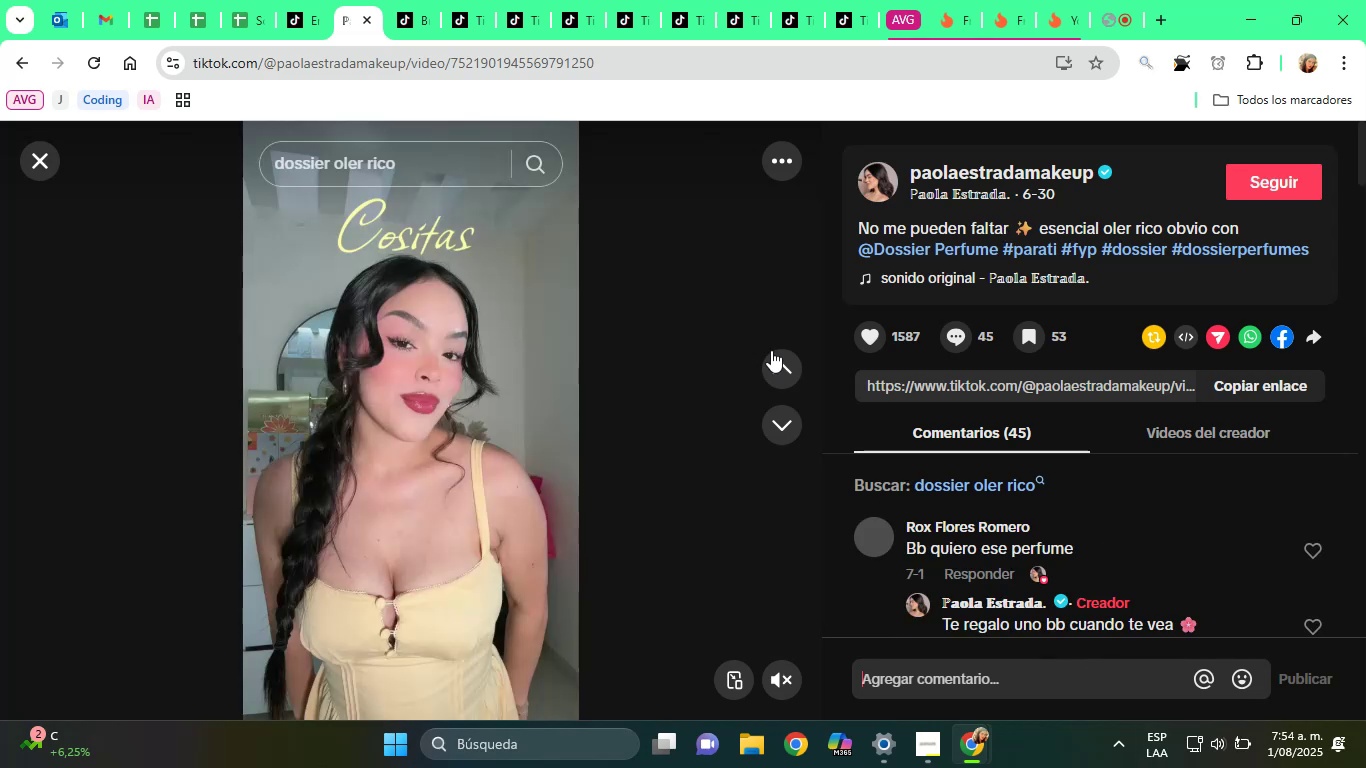 
wait(6.17)
 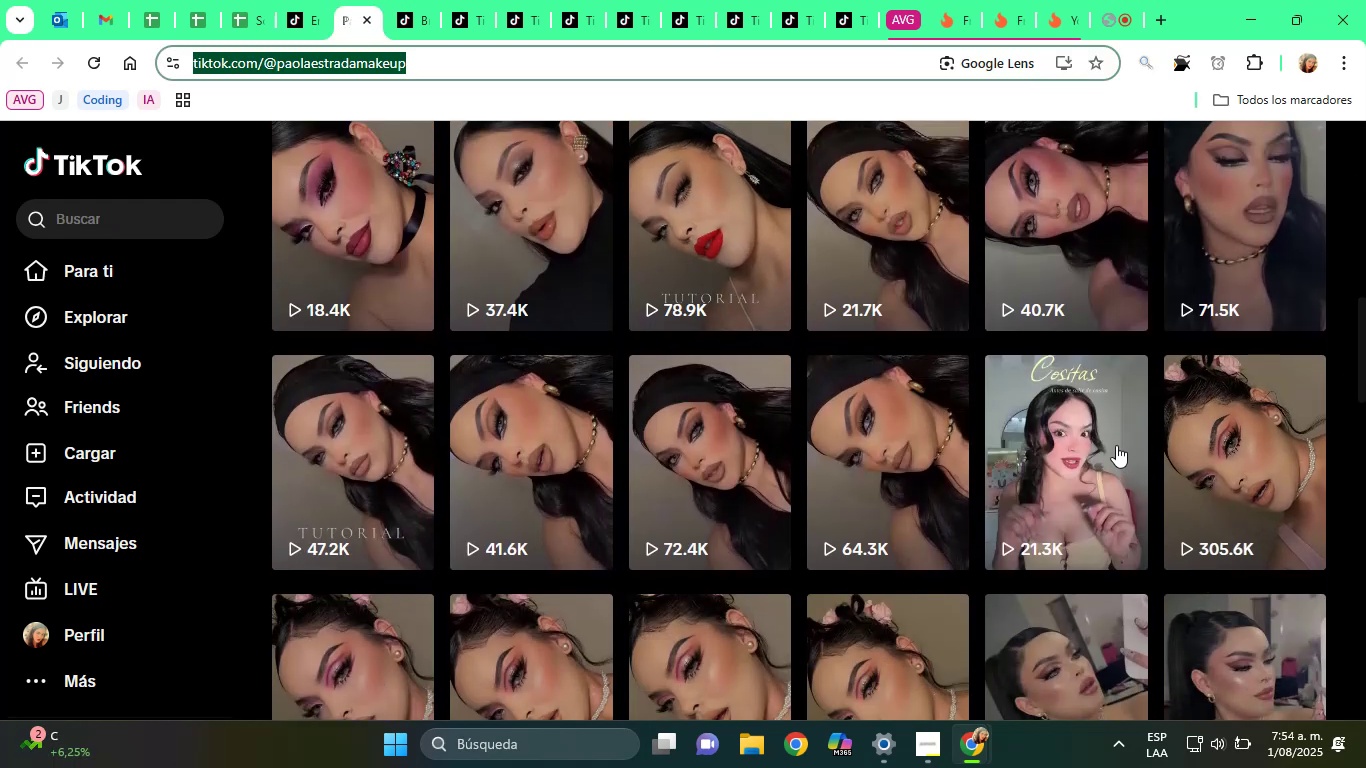 
left_click([39, 157])
 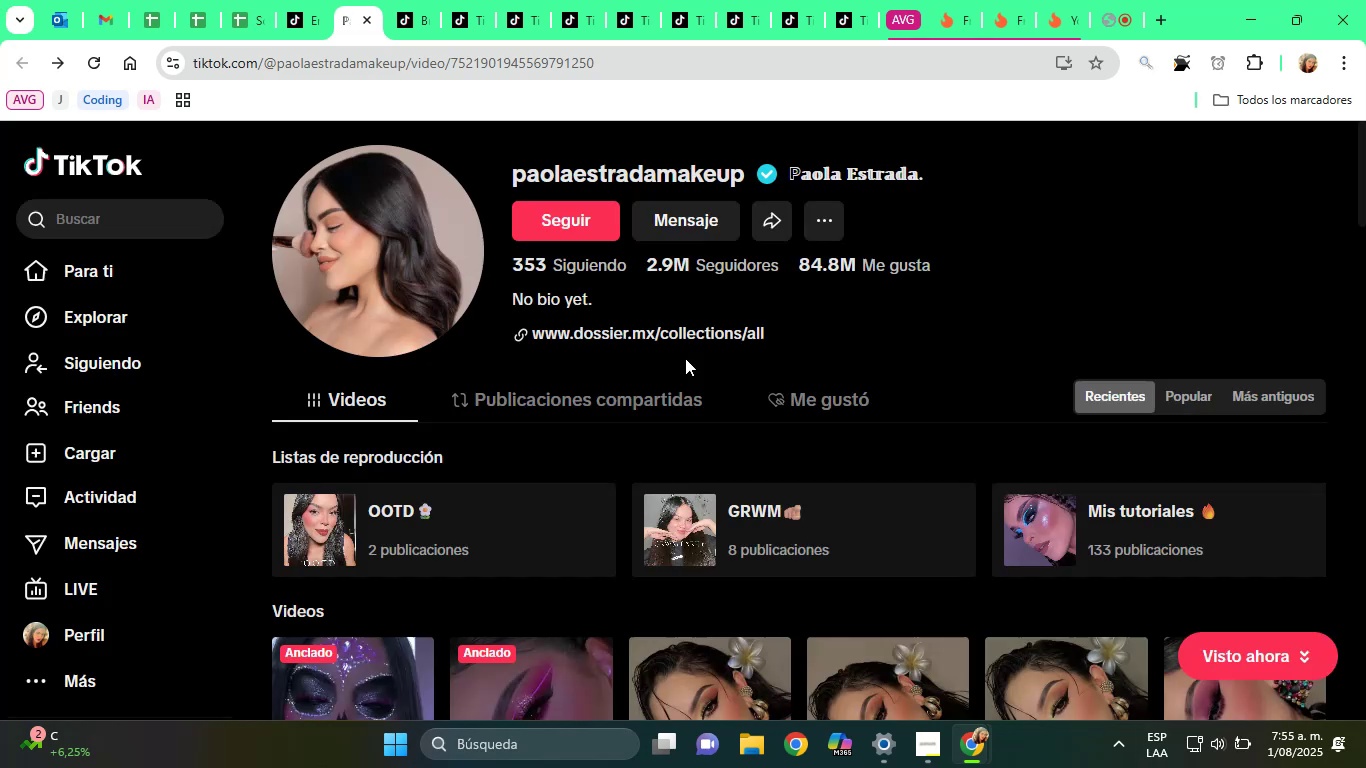 
scroll: coordinate [742, 412], scroll_direction: down, amount: 26.0
 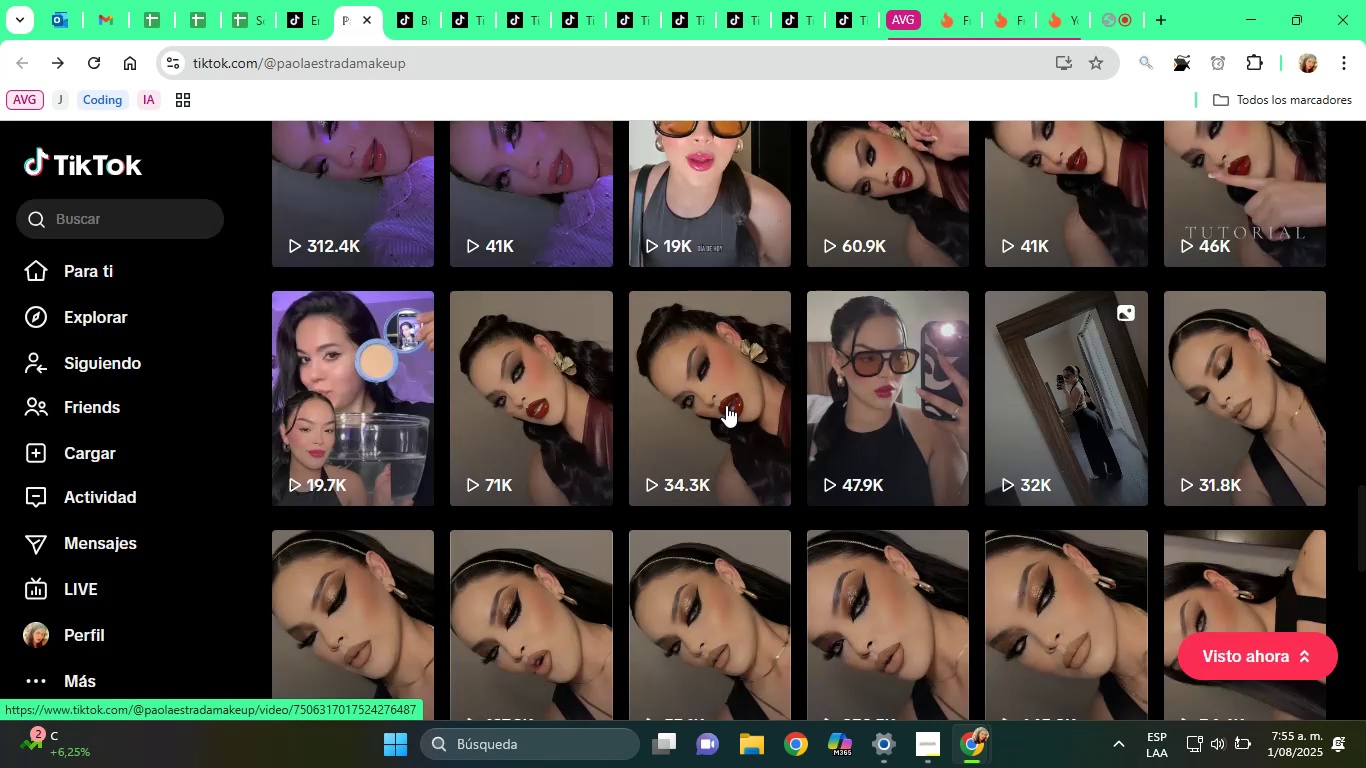 
scroll: coordinate [668, 317], scroll_direction: up, amount: 34.0
 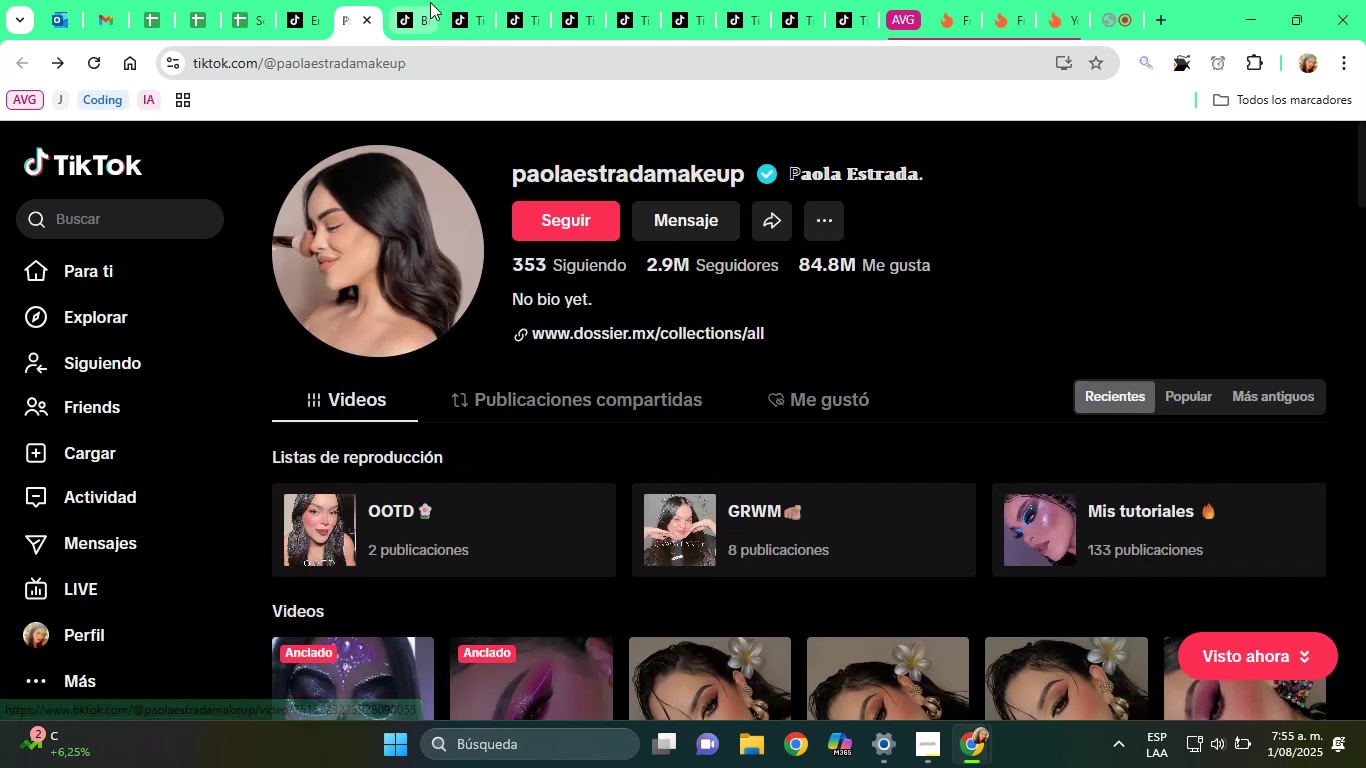 
left_click([430, 2])
 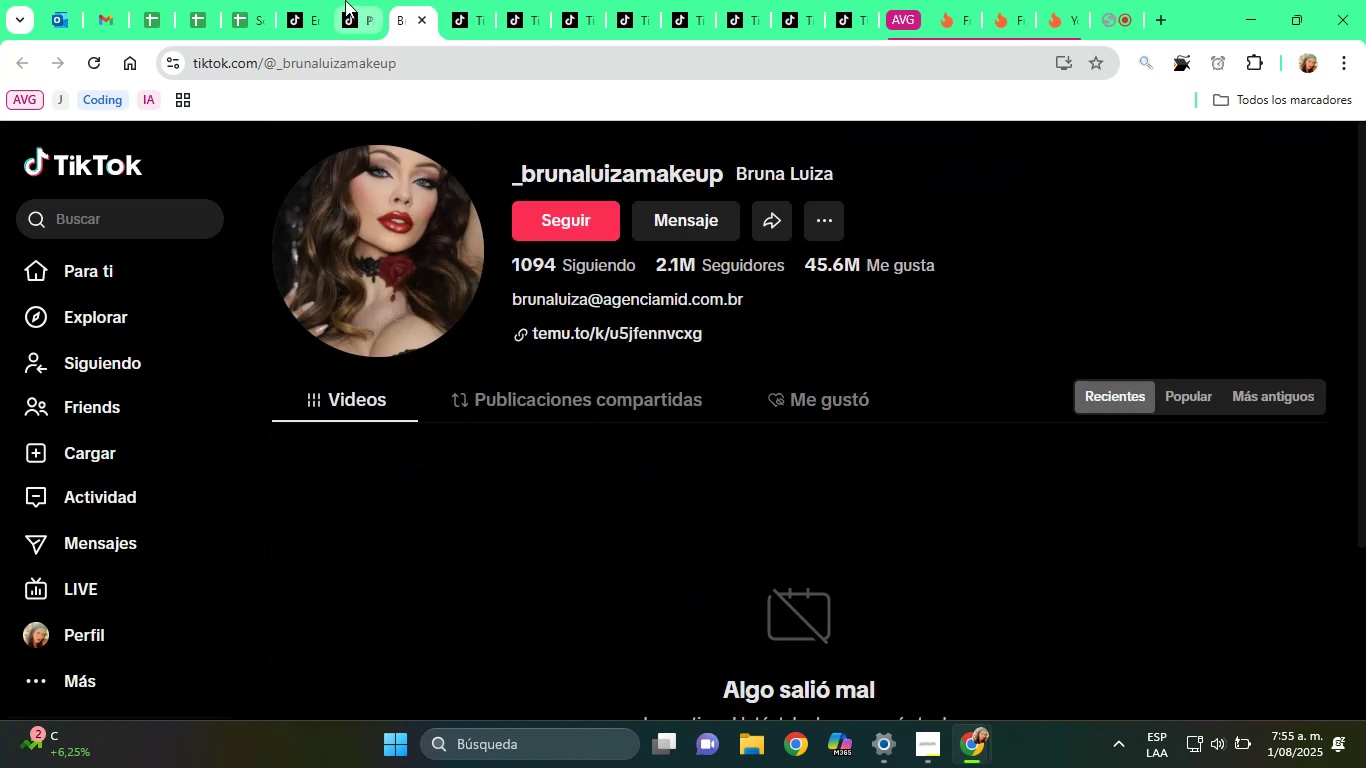 
left_click([339, 0])
 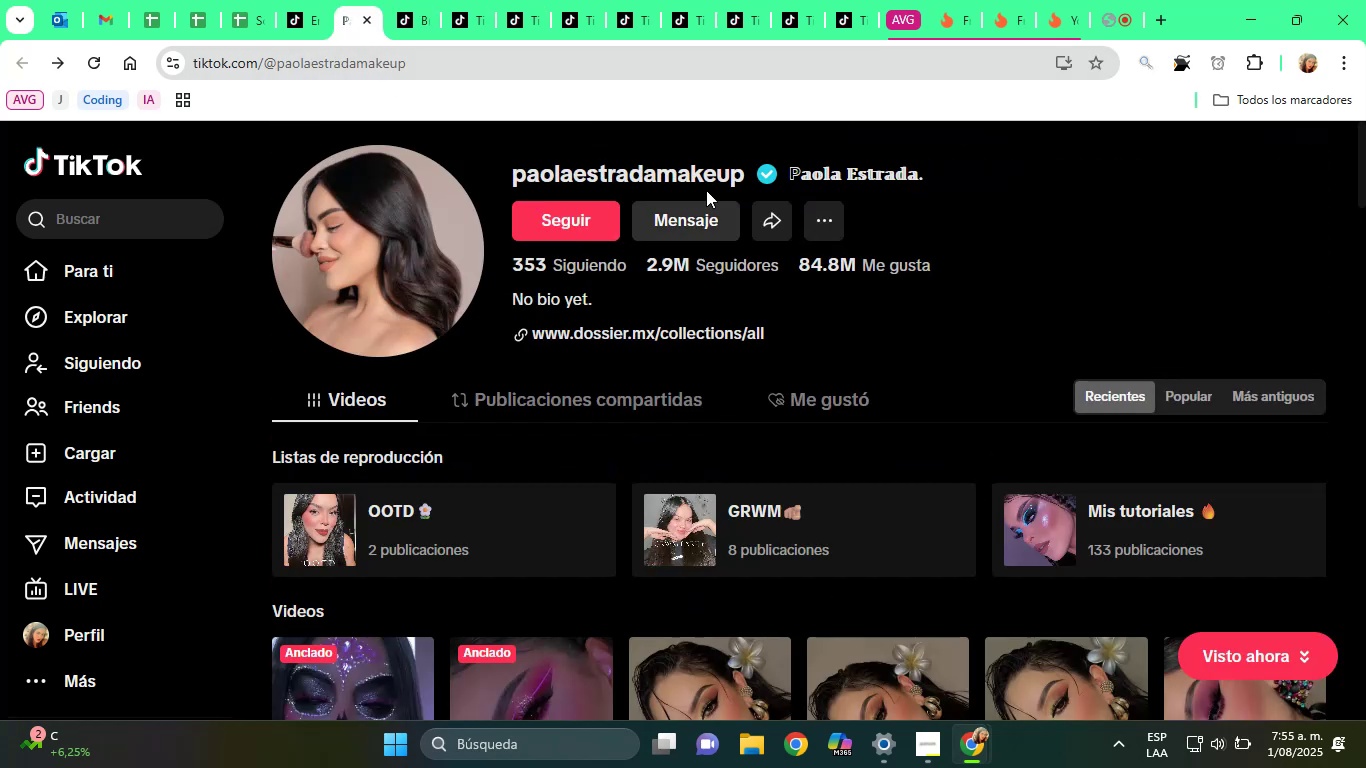 
double_click([841, 167])
 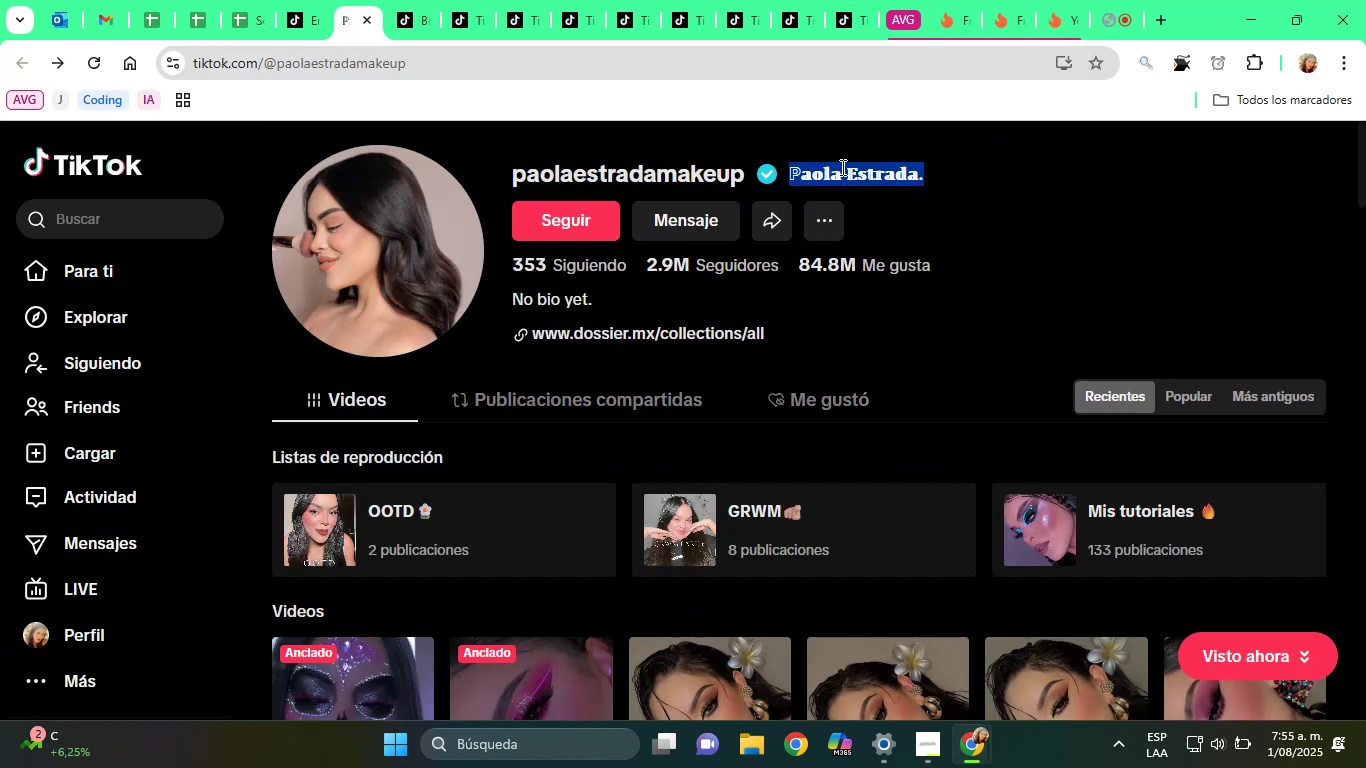 
triple_click([841, 167])
 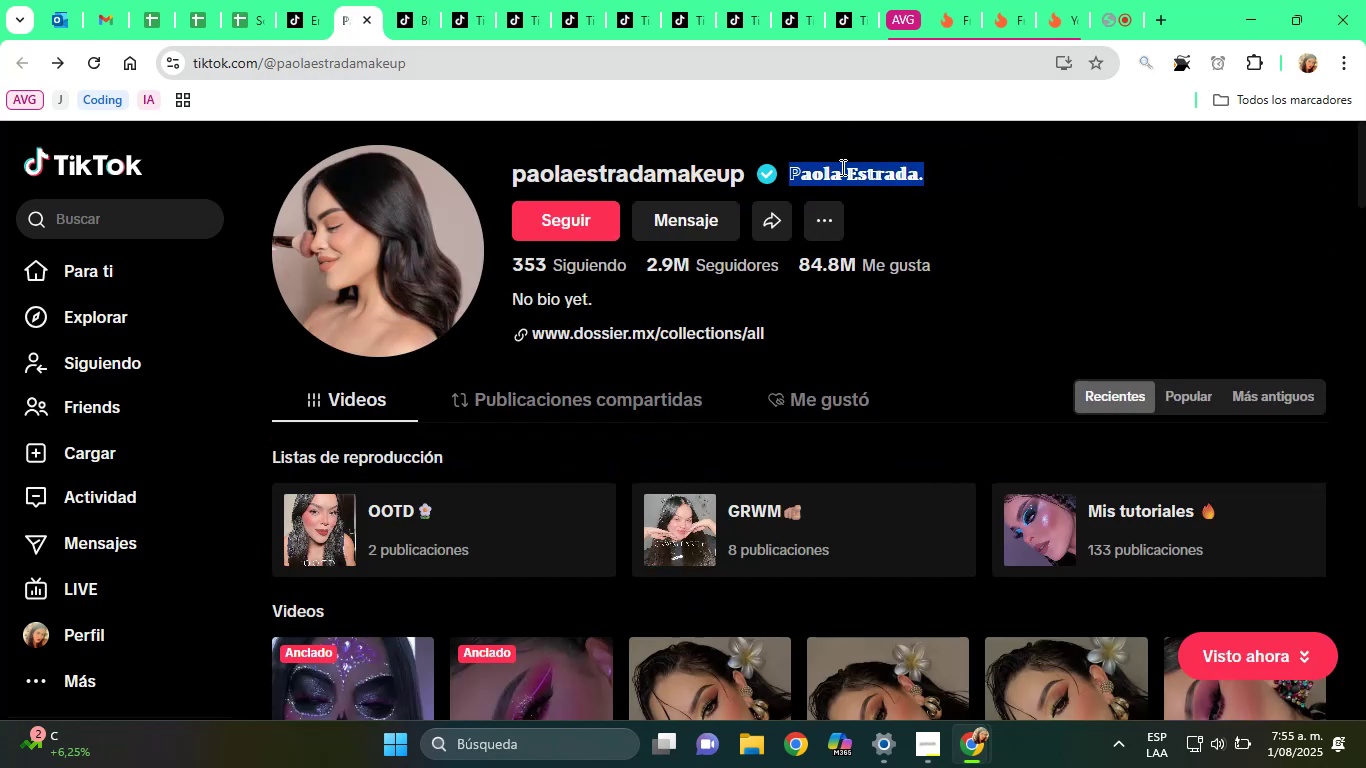 
right_click([841, 167])
 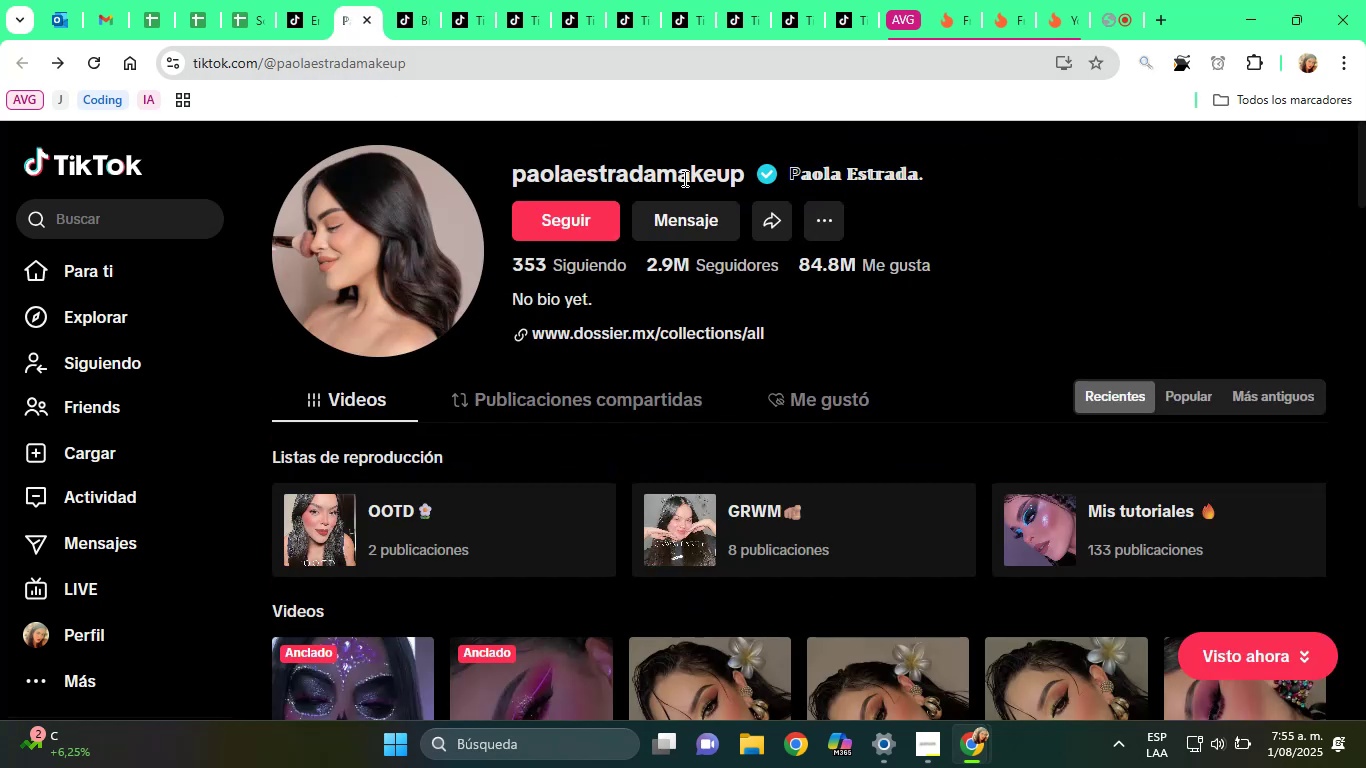 
double_click([683, 178])
 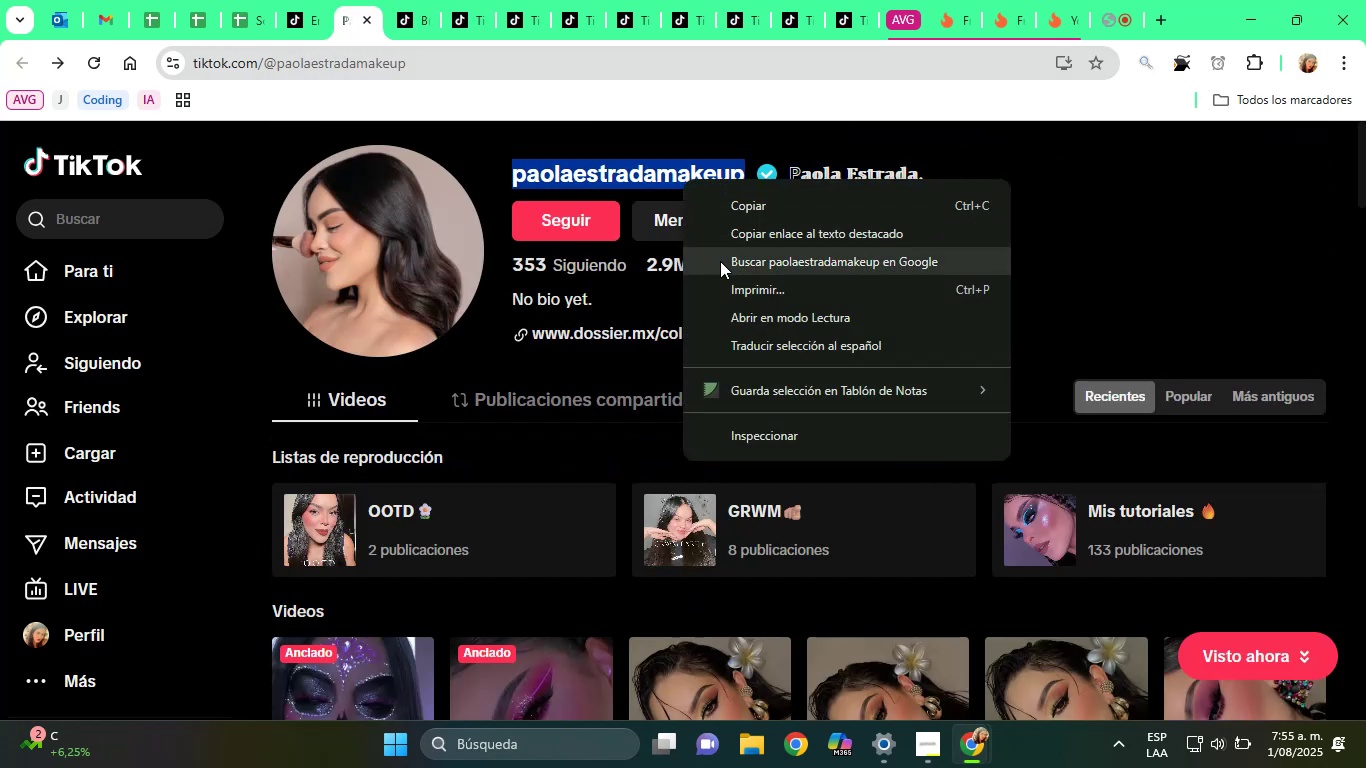 
left_click([720, 261])
 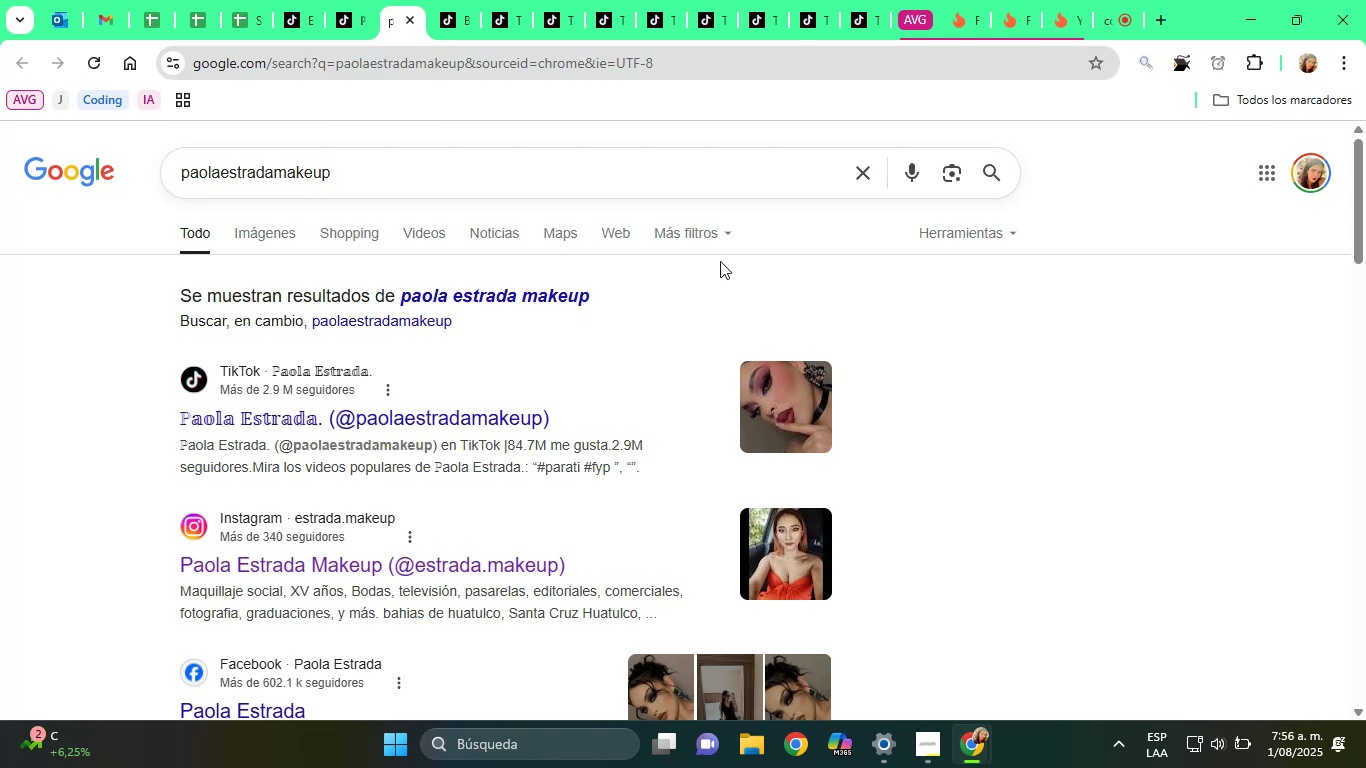 
wait(94.18)
 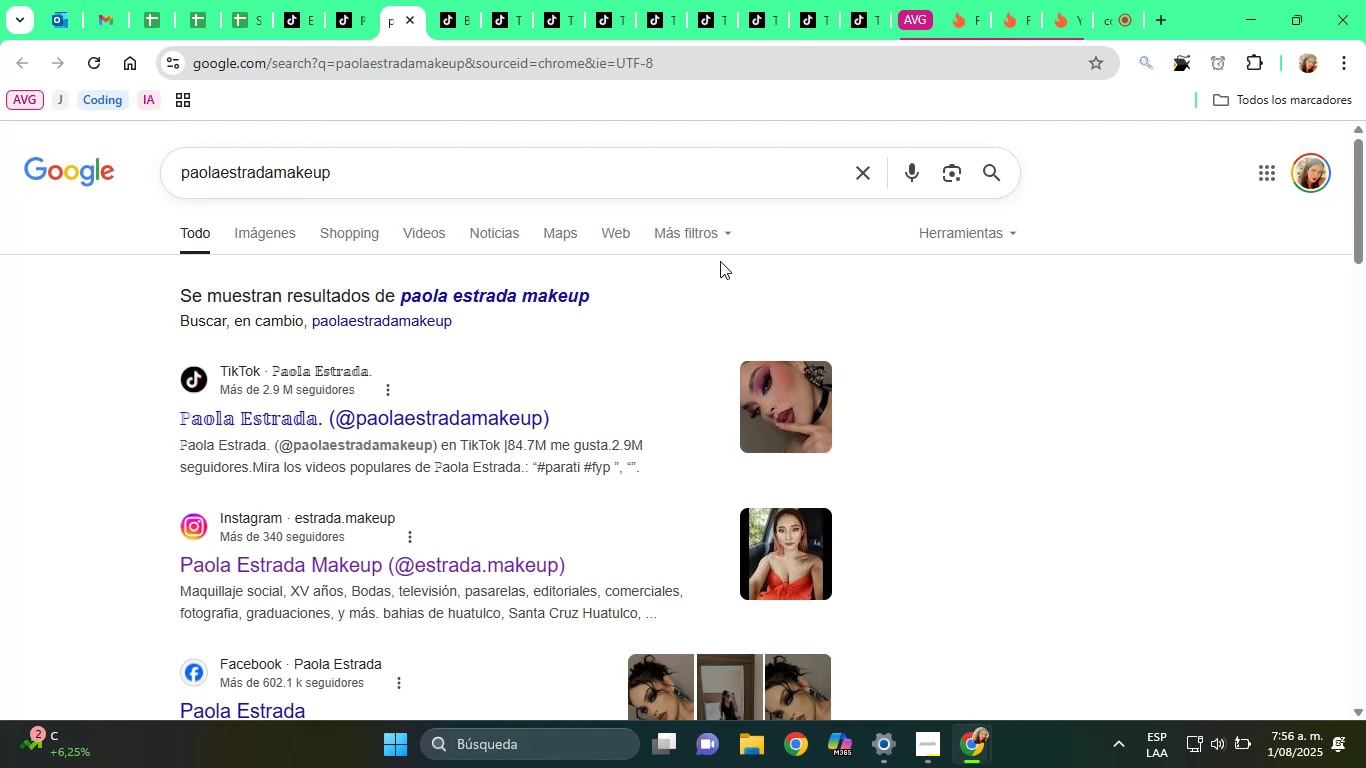 
scroll: coordinate [341, 551], scroll_direction: down, amount: 19.0
 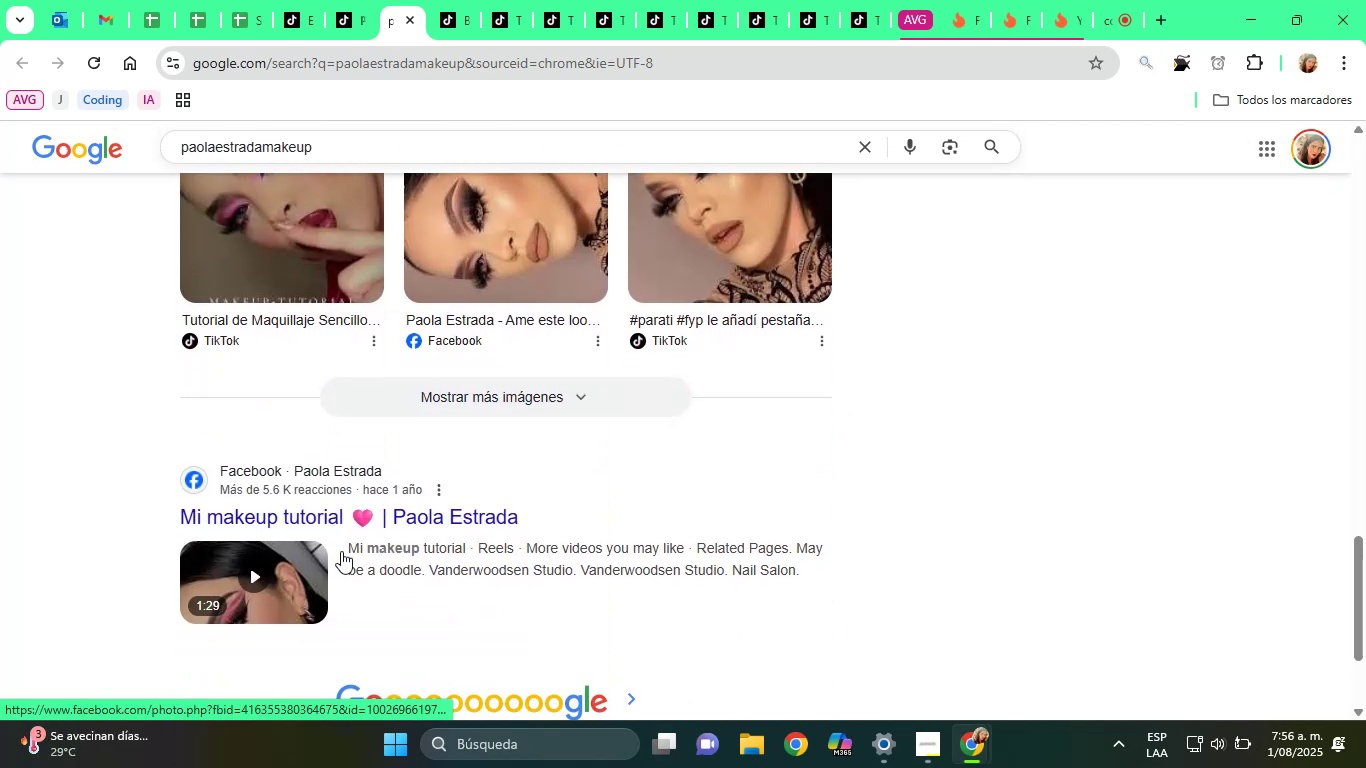 
scroll: coordinate [331, 540], scroll_direction: up, amount: 27.0
 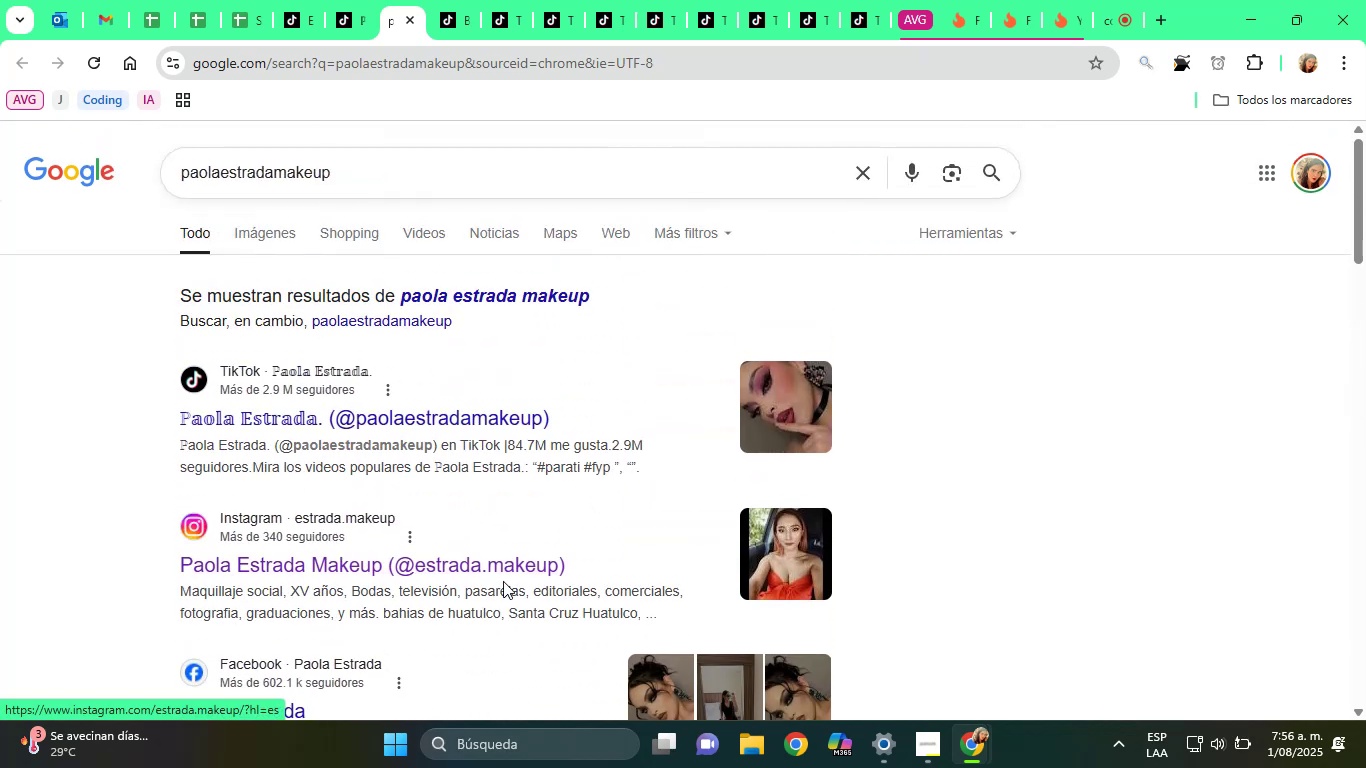 
scroll: coordinate [426, 569], scroll_direction: down, amount: 24.0
 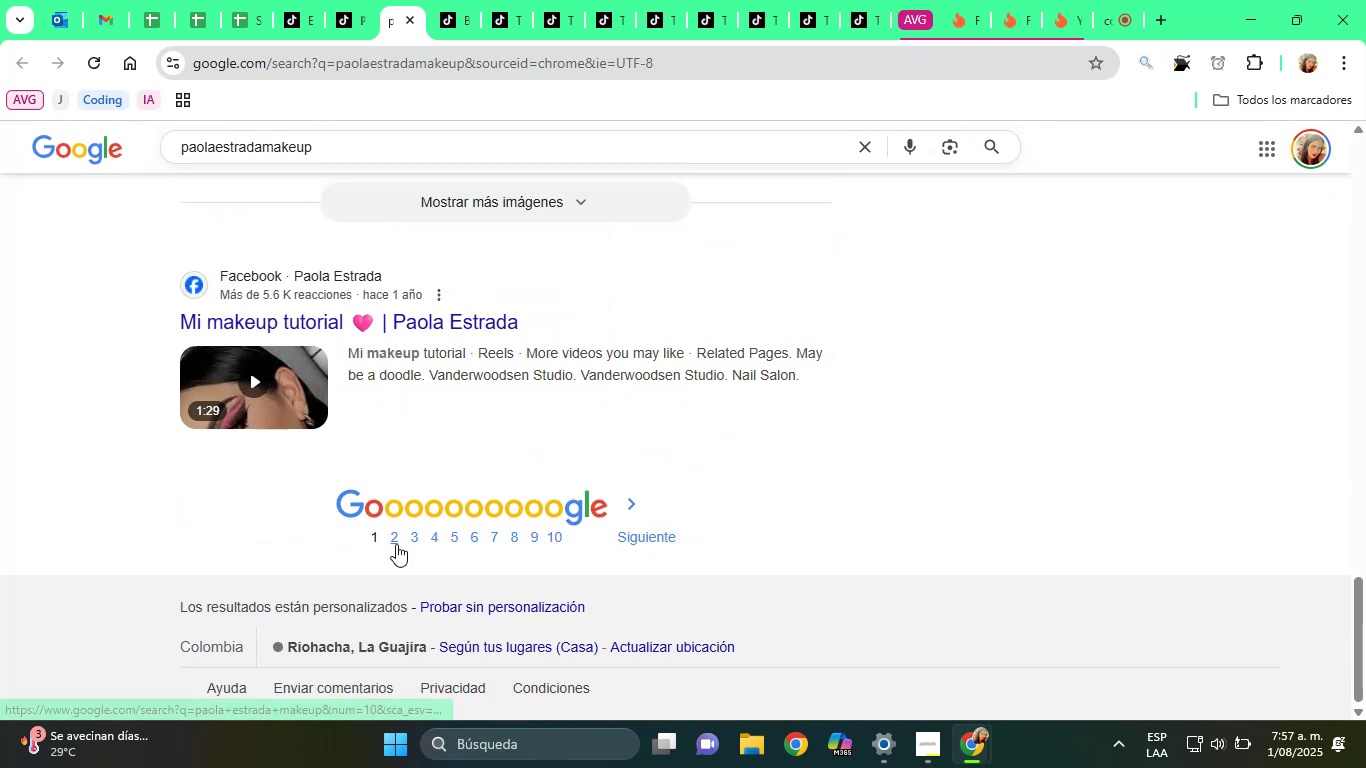 
left_click([396, 544])
 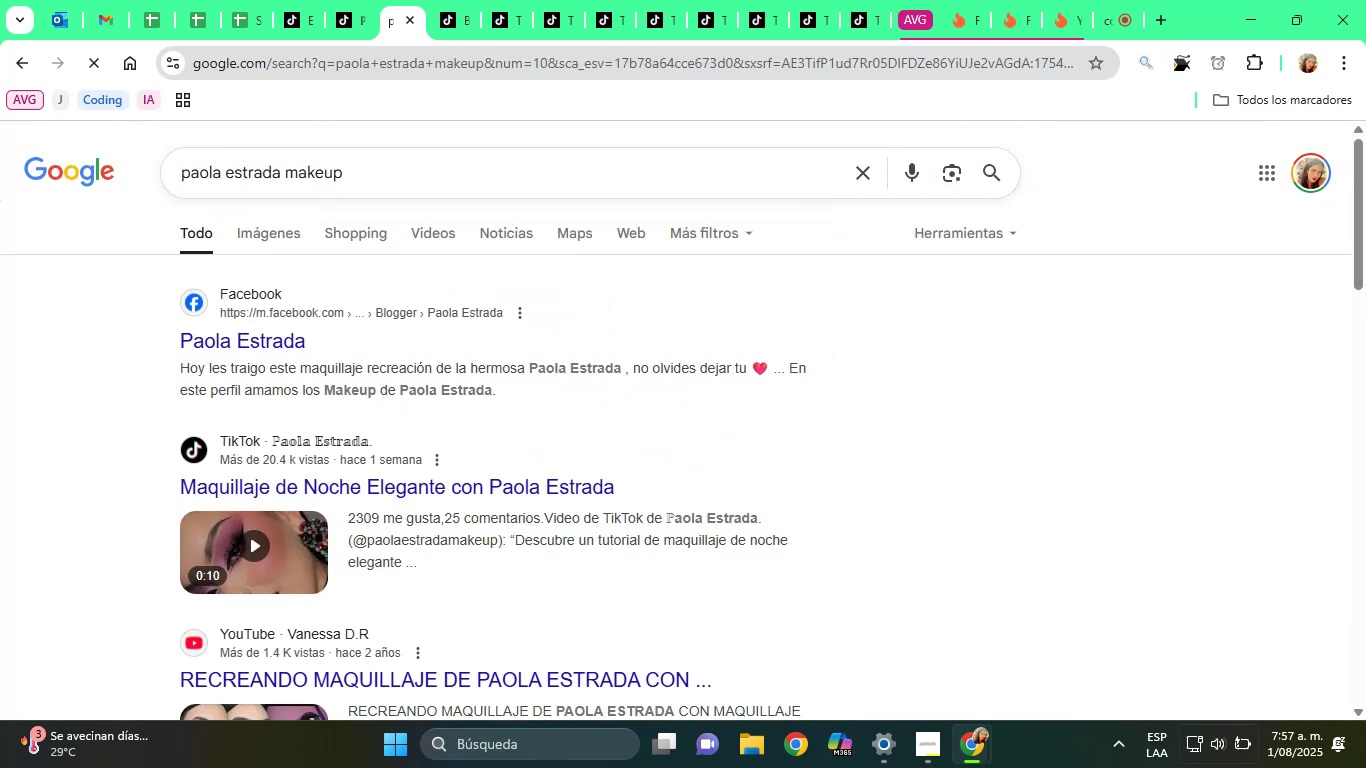 
scroll: coordinate [326, 422], scroll_direction: down, amount: 18.0
 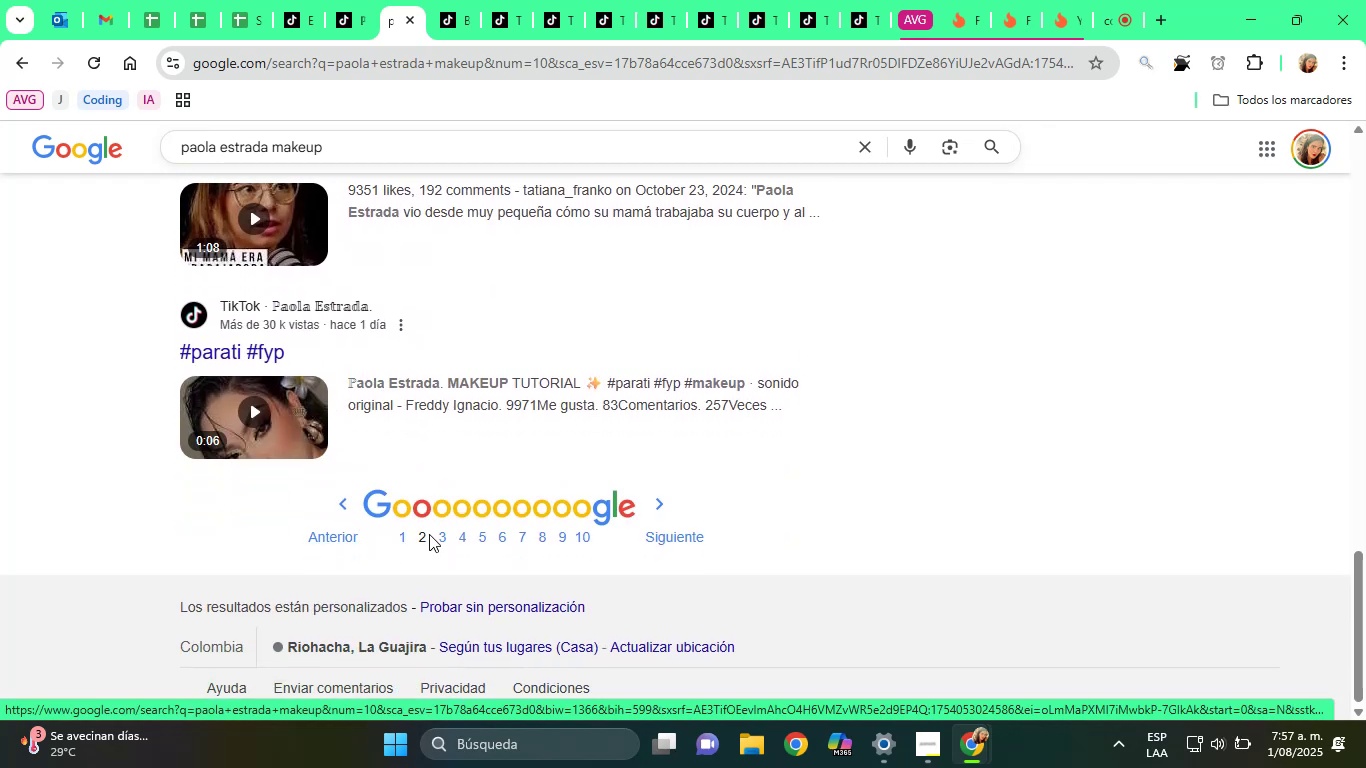 
left_click([440, 534])
 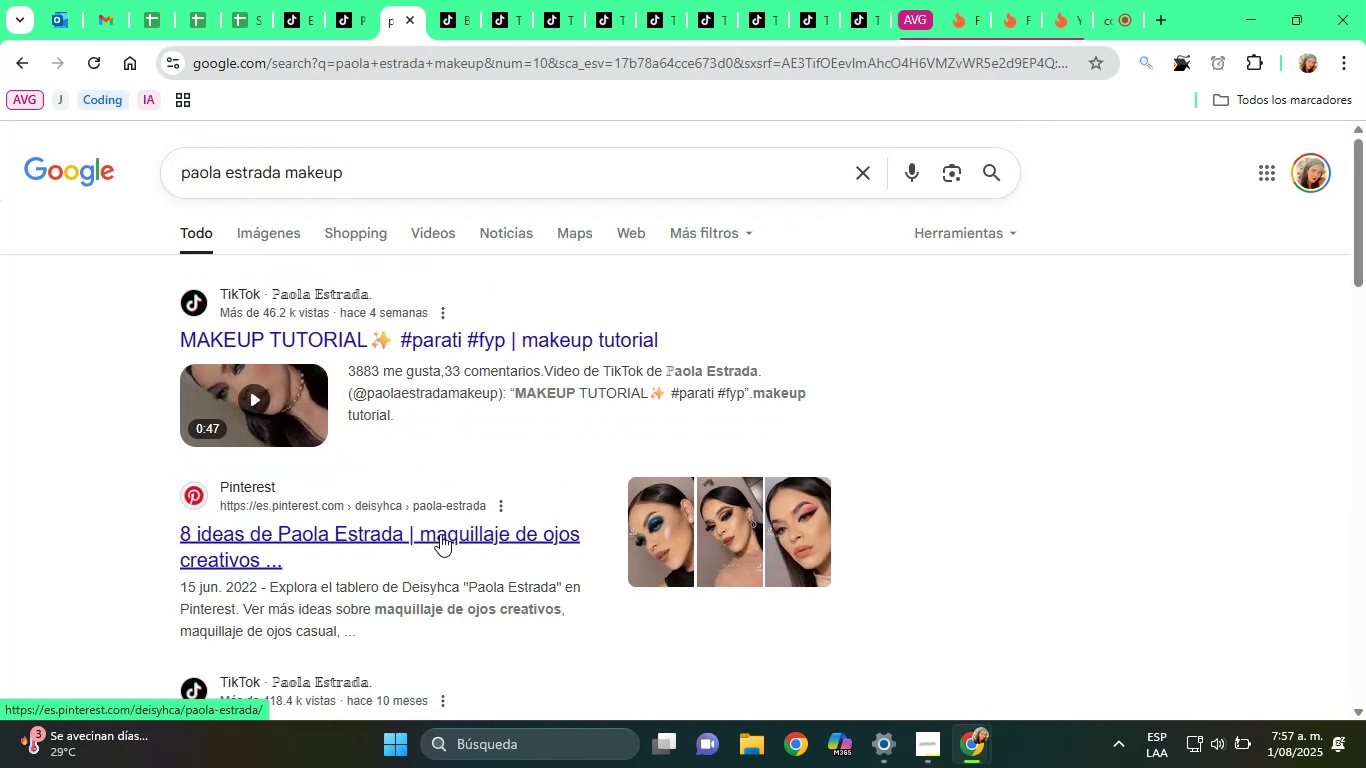 
scroll: coordinate [388, 475], scroll_direction: down, amount: 11.0
 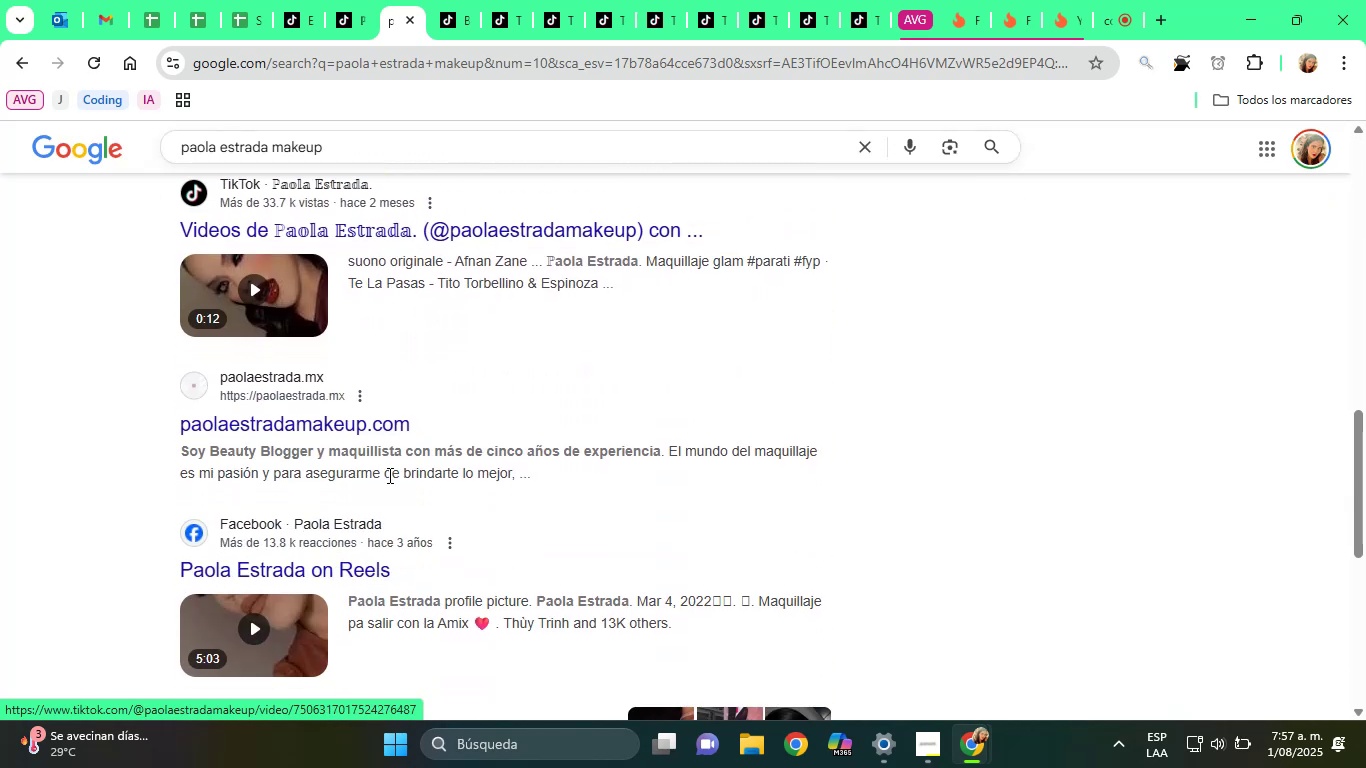 
scroll: coordinate [373, 477], scroll_direction: up, amount: 3.0
 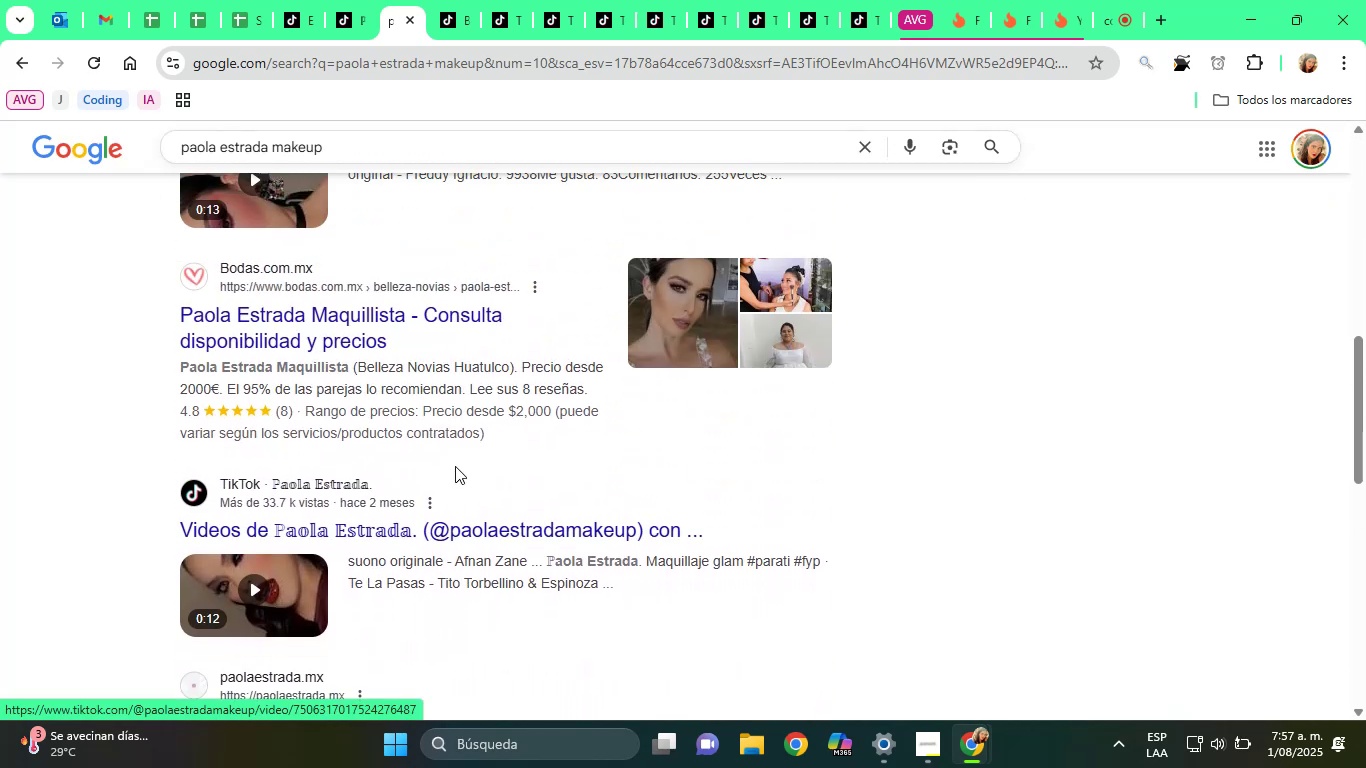 
scroll: coordinate [450, 563], scroll_direction: down, amount: 12.0
 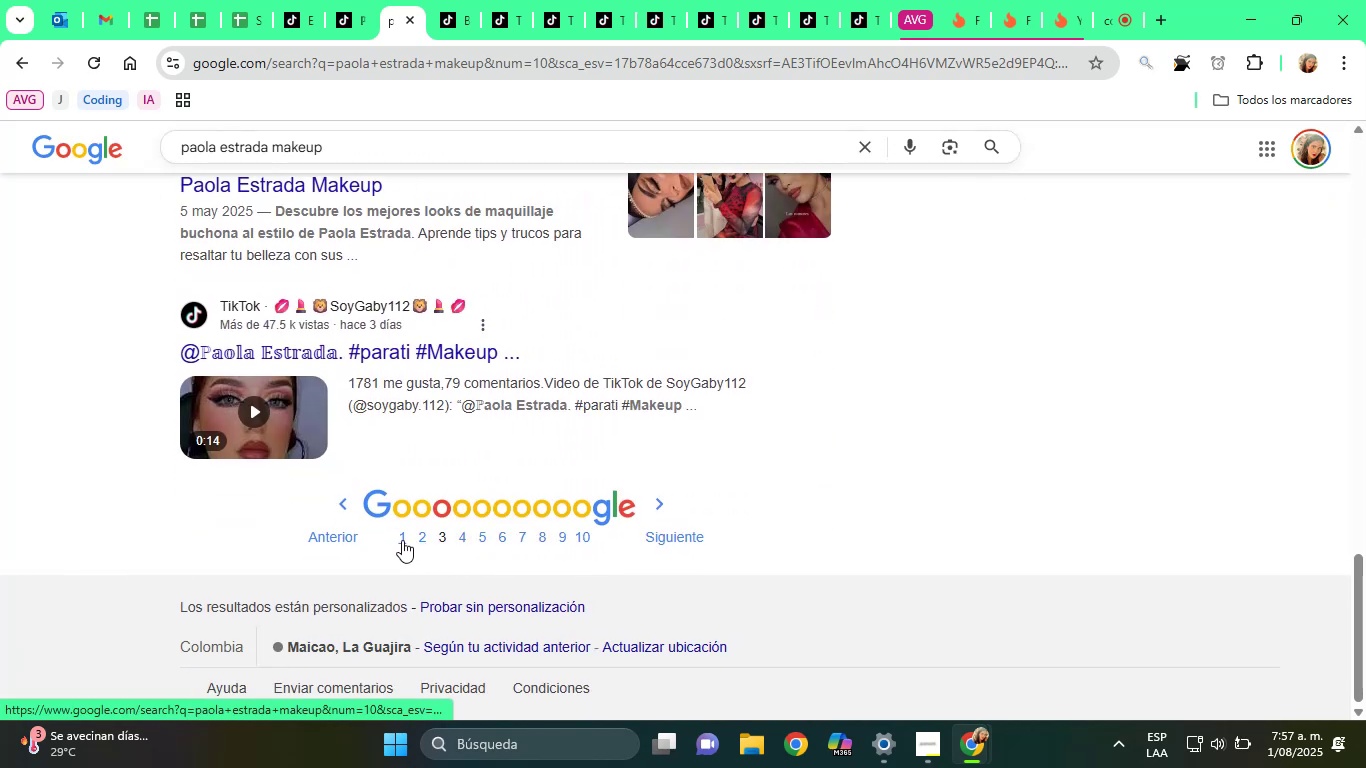 
left_click([402, 540])
 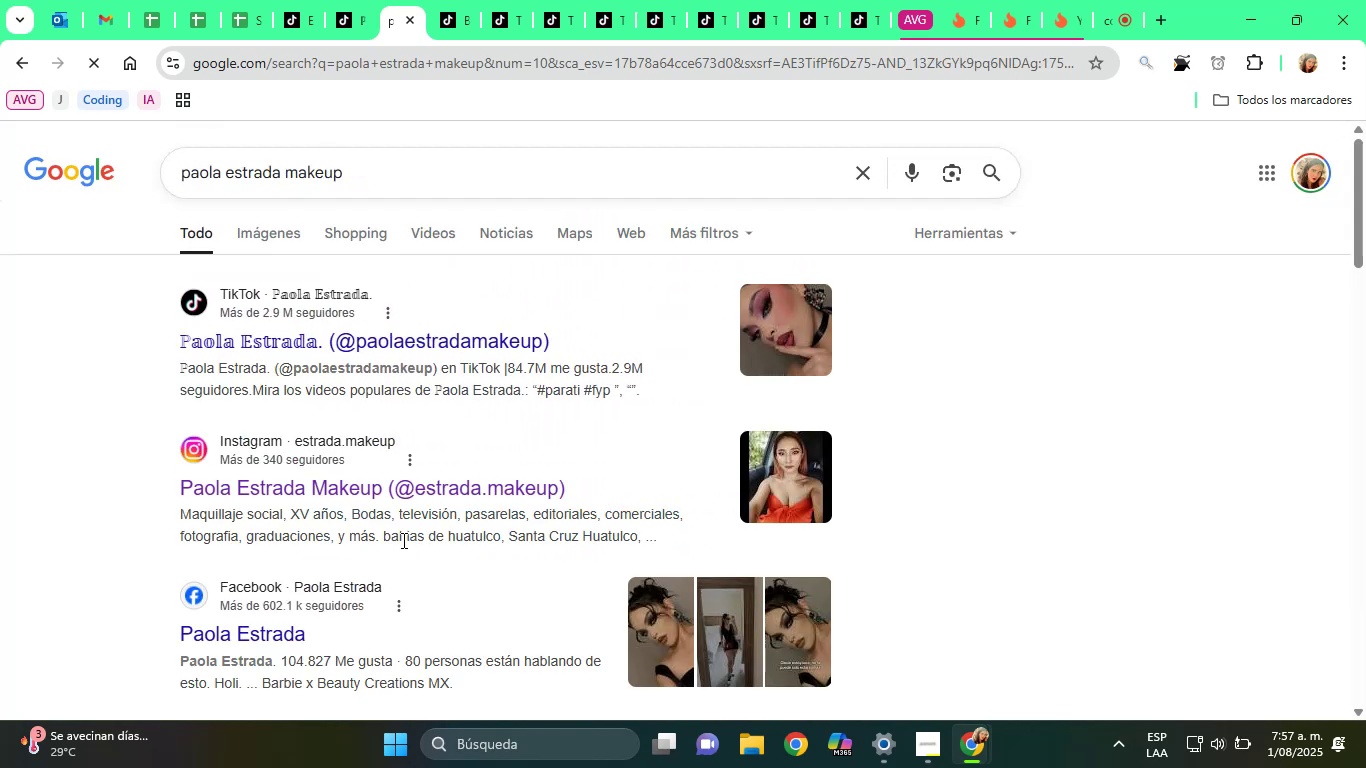 
scroll: coordinate [379, 493], scroll_direction: down, amount: 4.0
 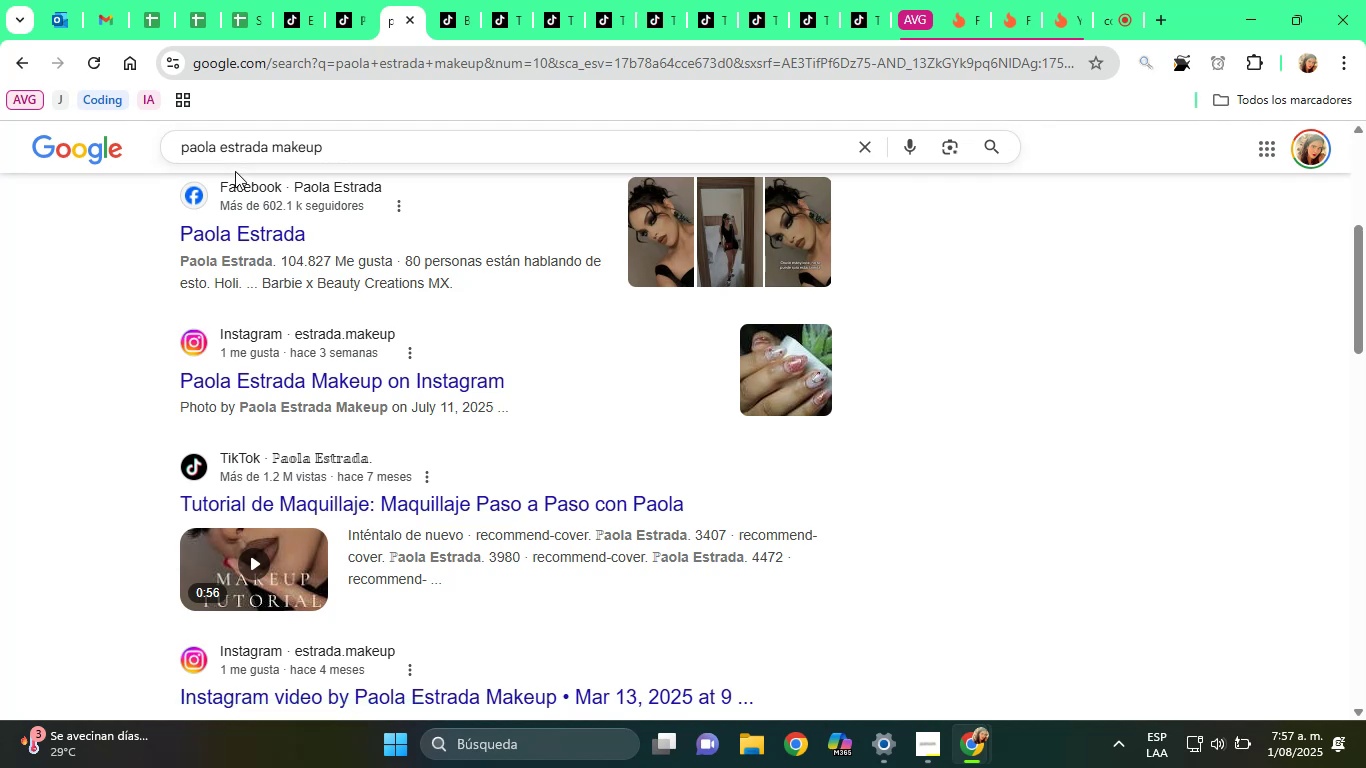 
left_click([252, 225])
 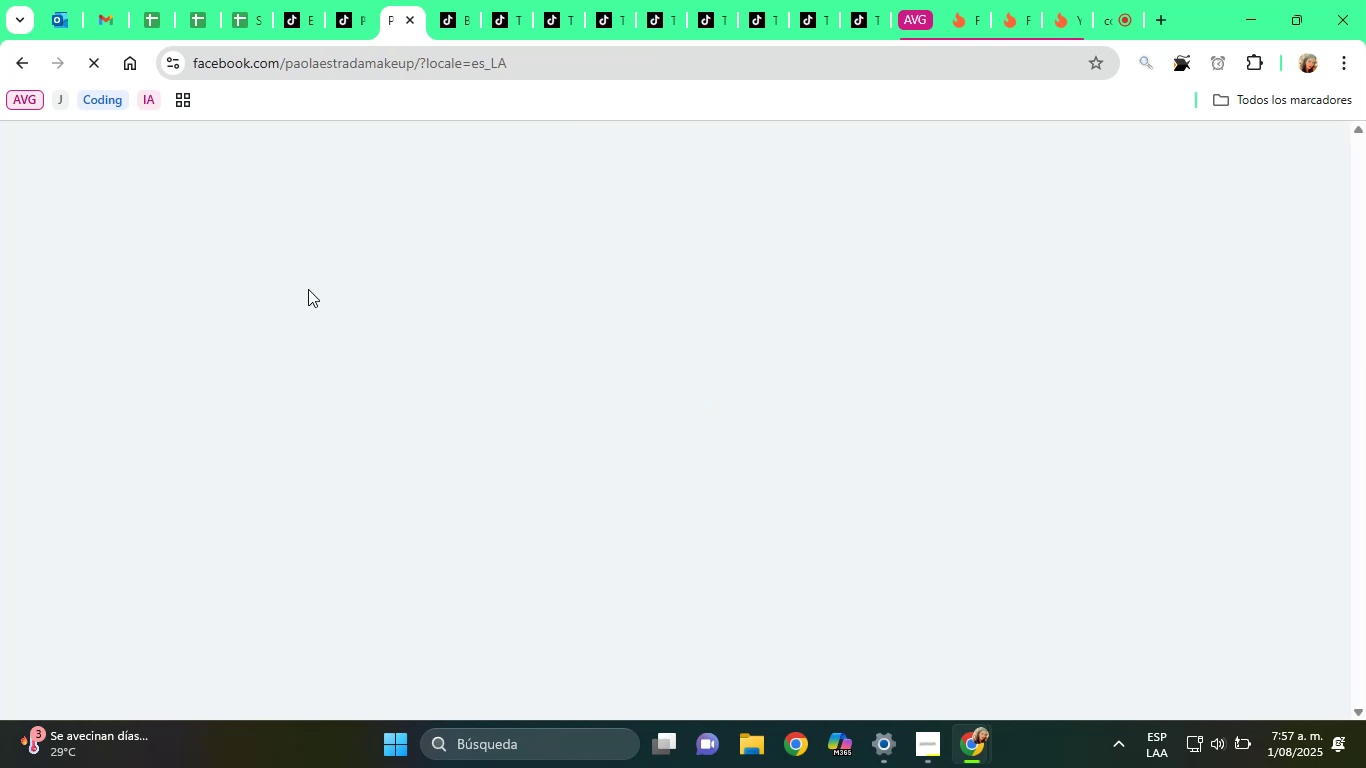 
scroll: coordinate [830, 225], scroll_direction: up, amount: 3.0
 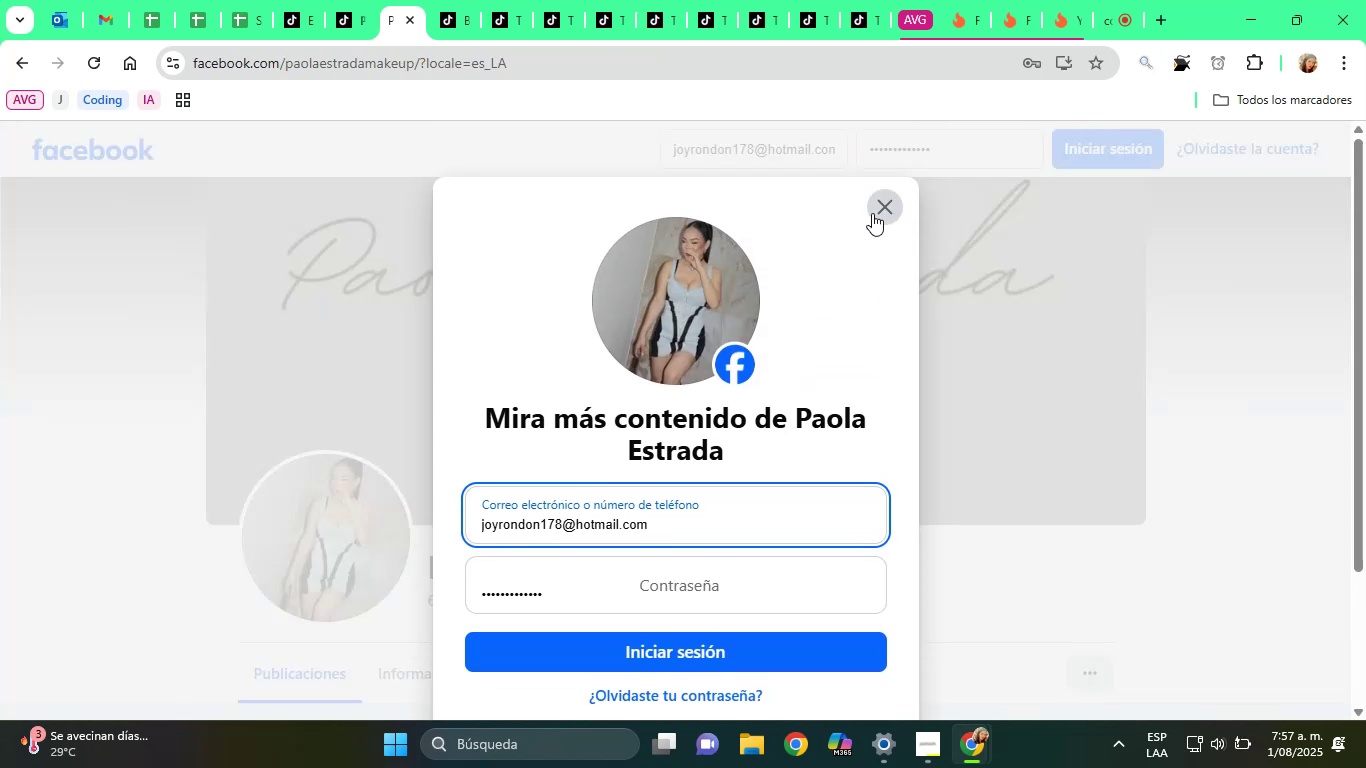 
left_click([872, 213])
 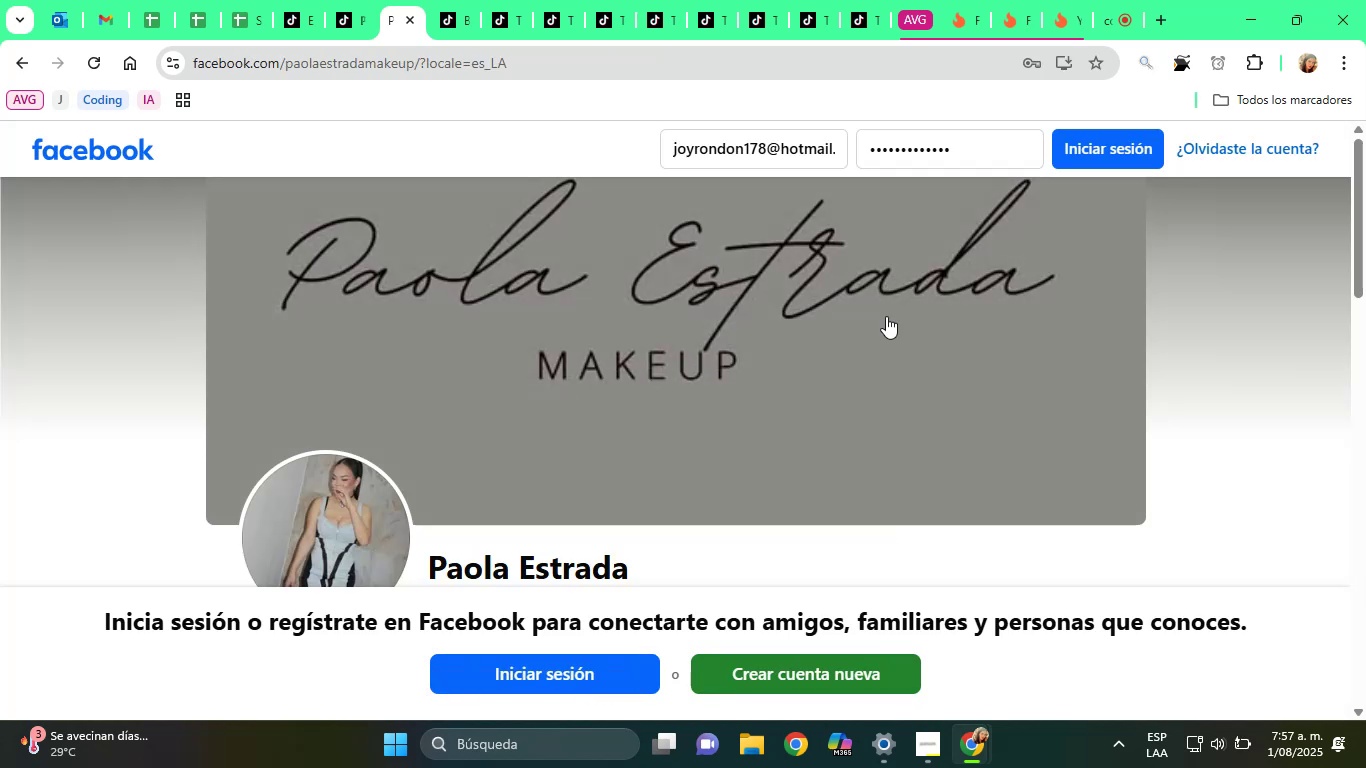 
scroll: coordinate [727, 360], scroll_direction: down, amount: 4.0
 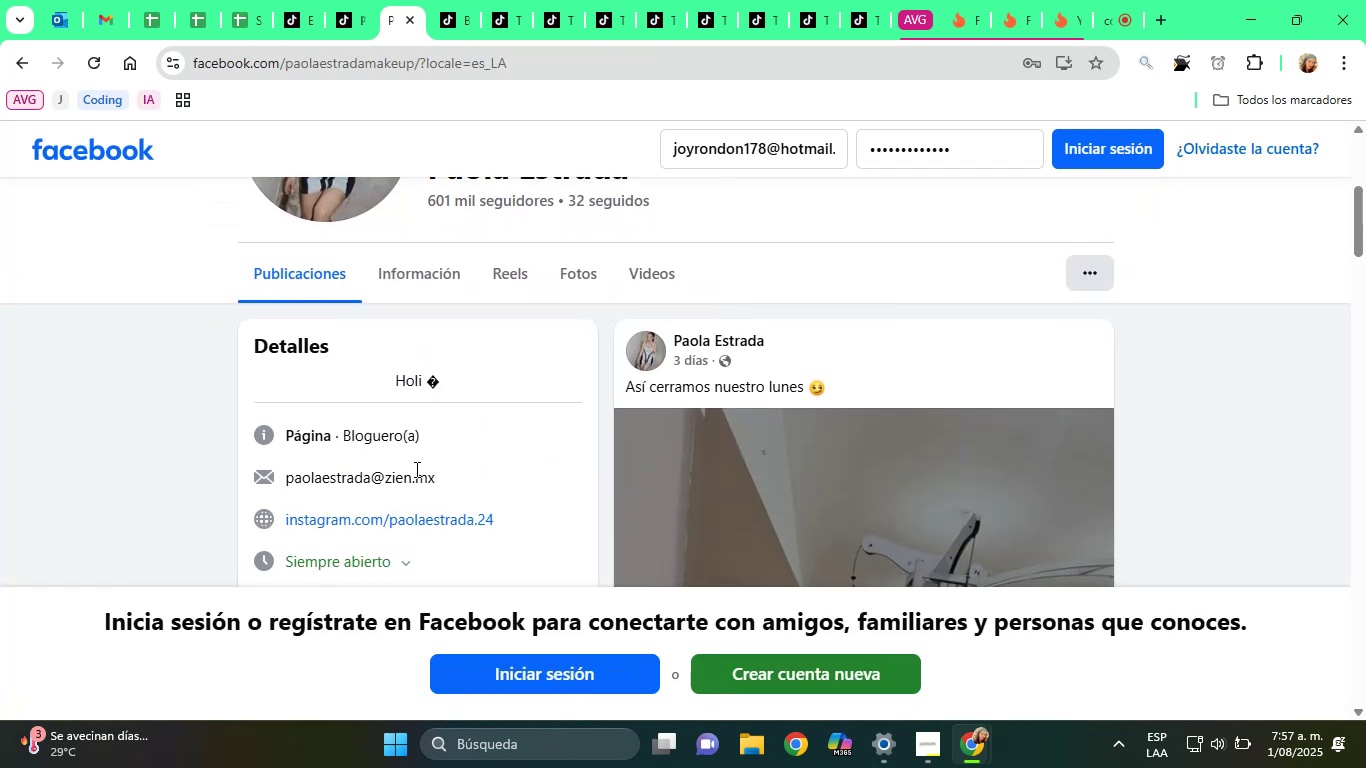 
double_click([408, 470])
 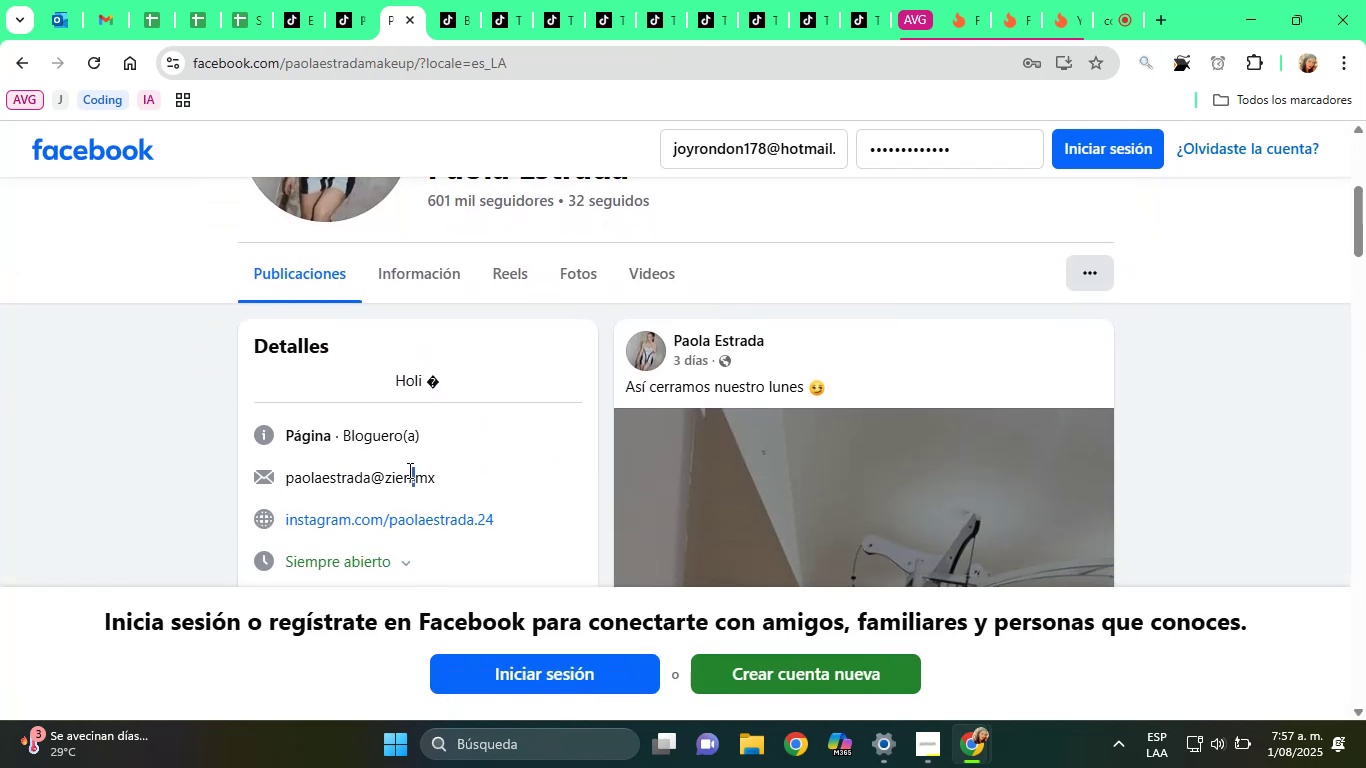 
triple_click([408, 470])
 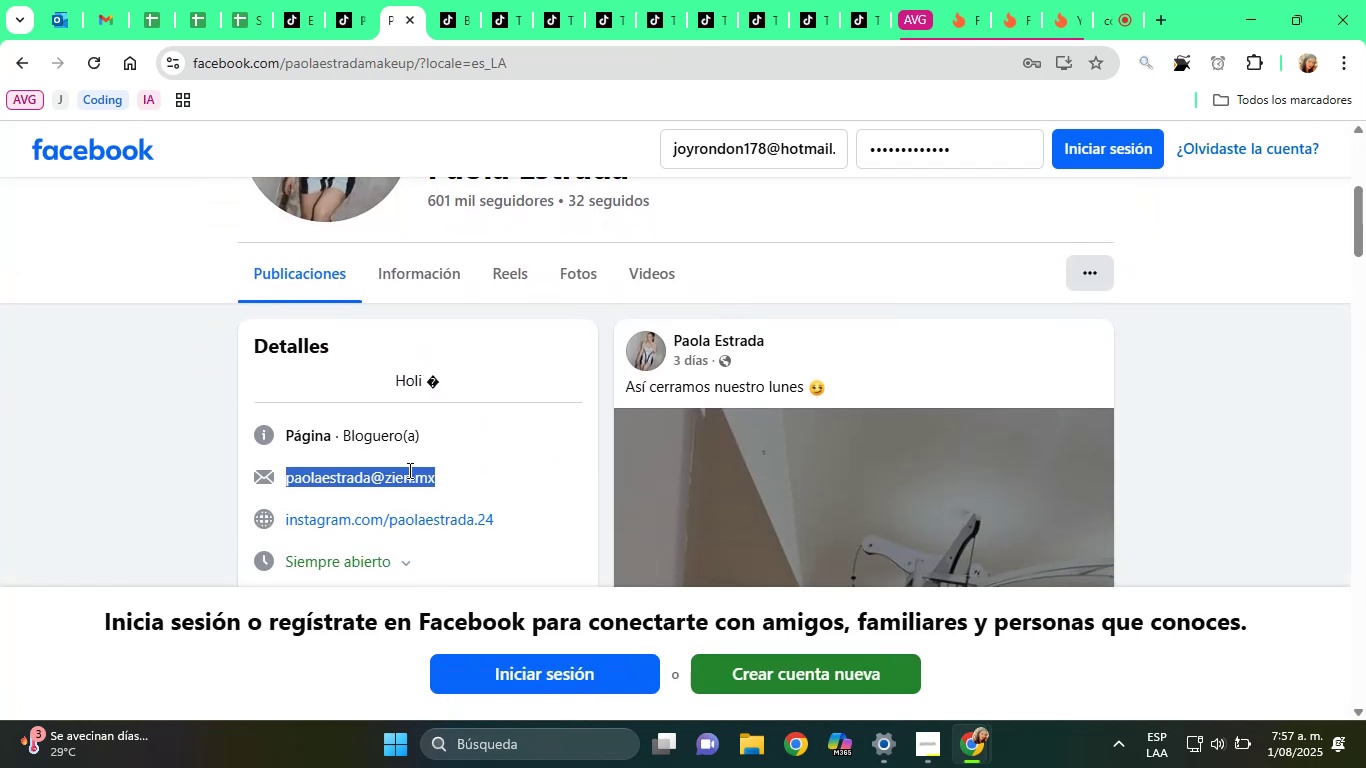 
right_click([408, 470])
 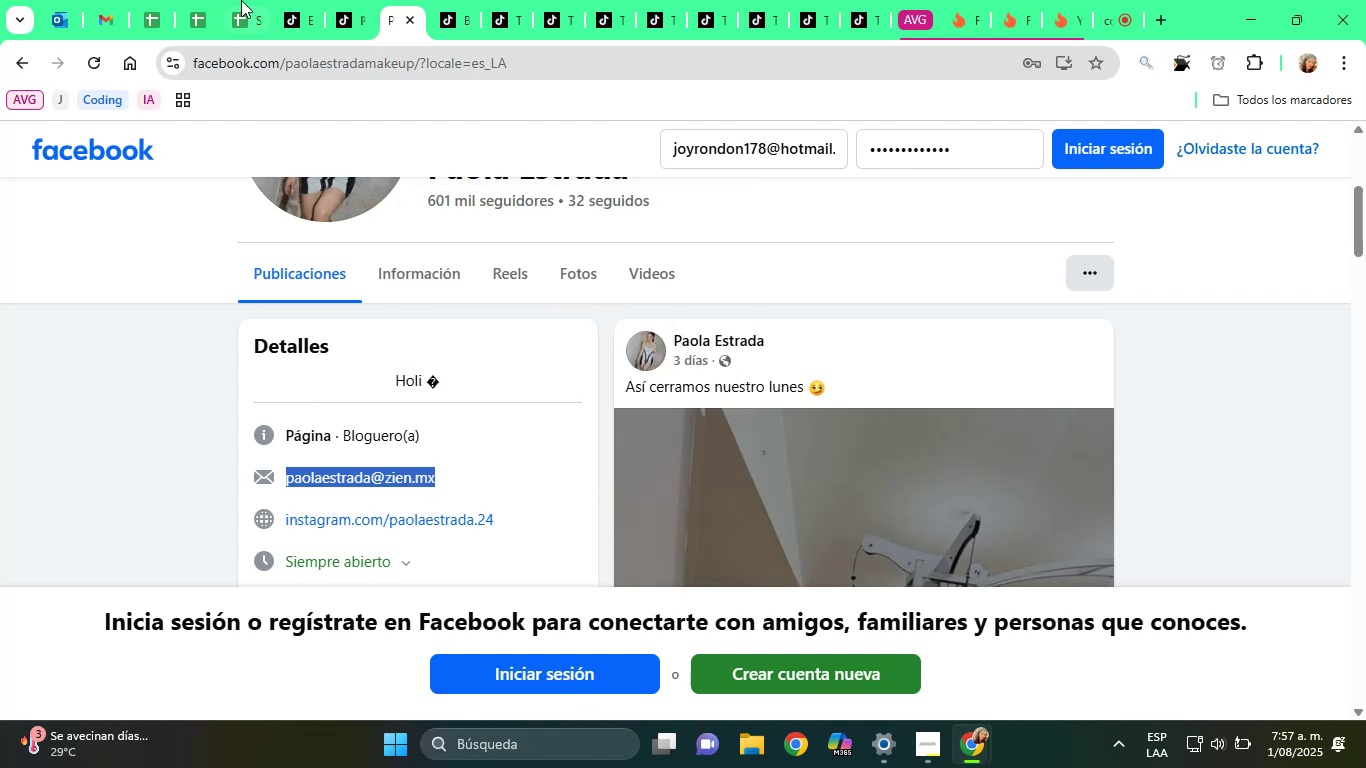 
left_click([241, 1])
 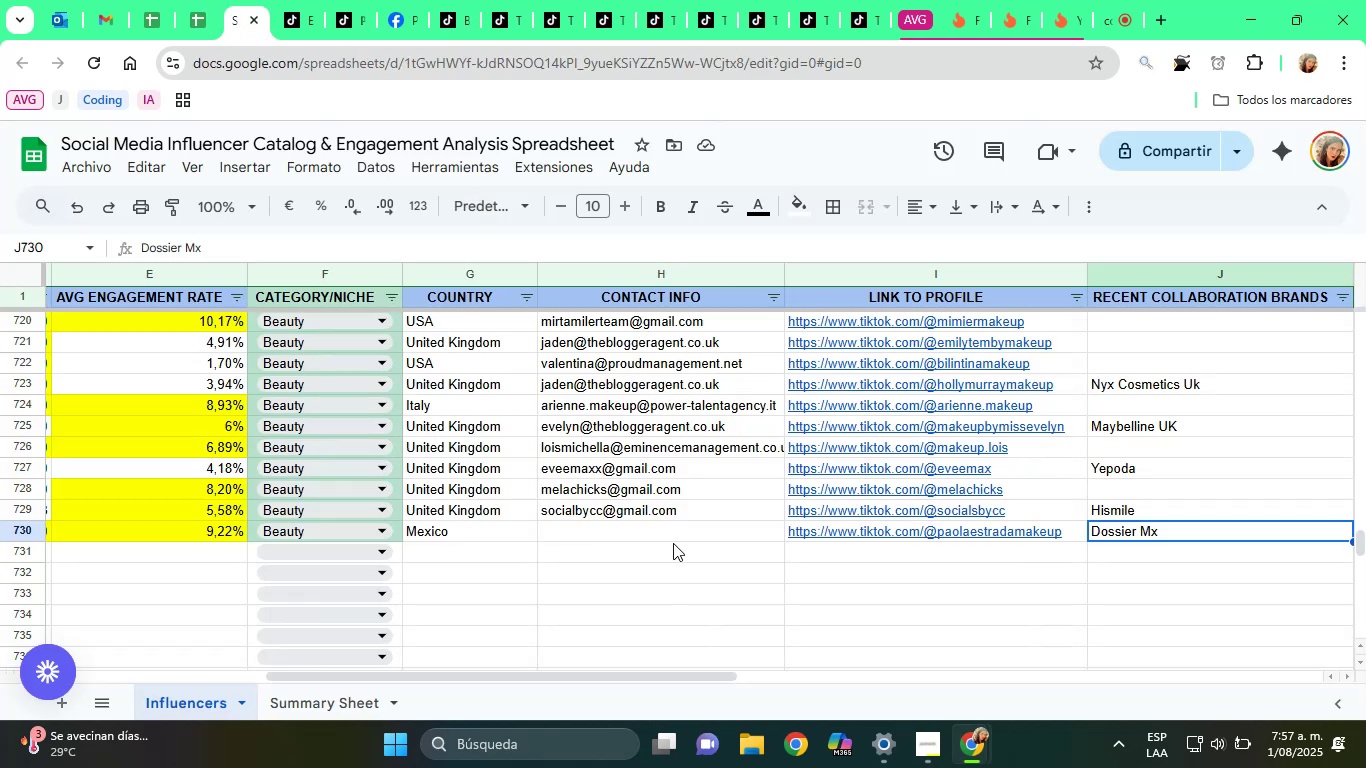 
left_click([596, 533])
 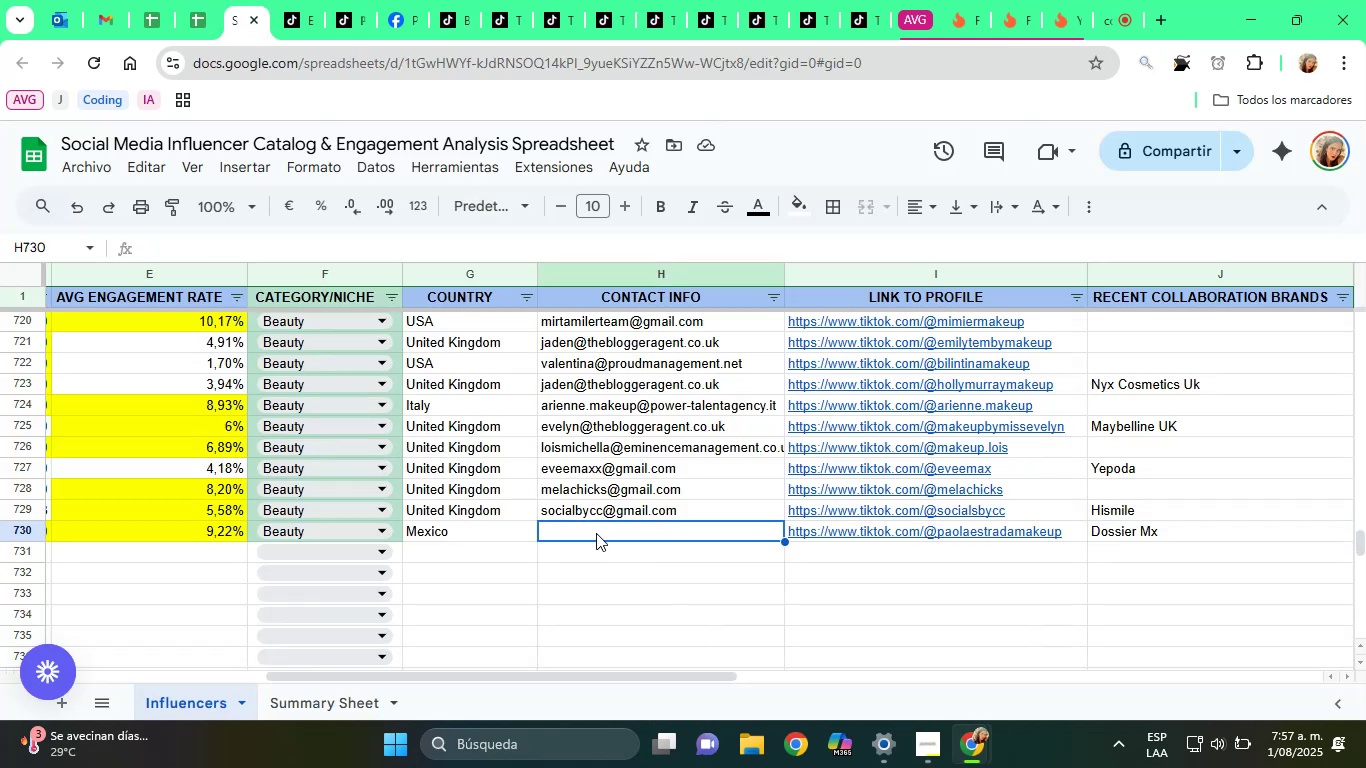 
right_click([596, 533])
 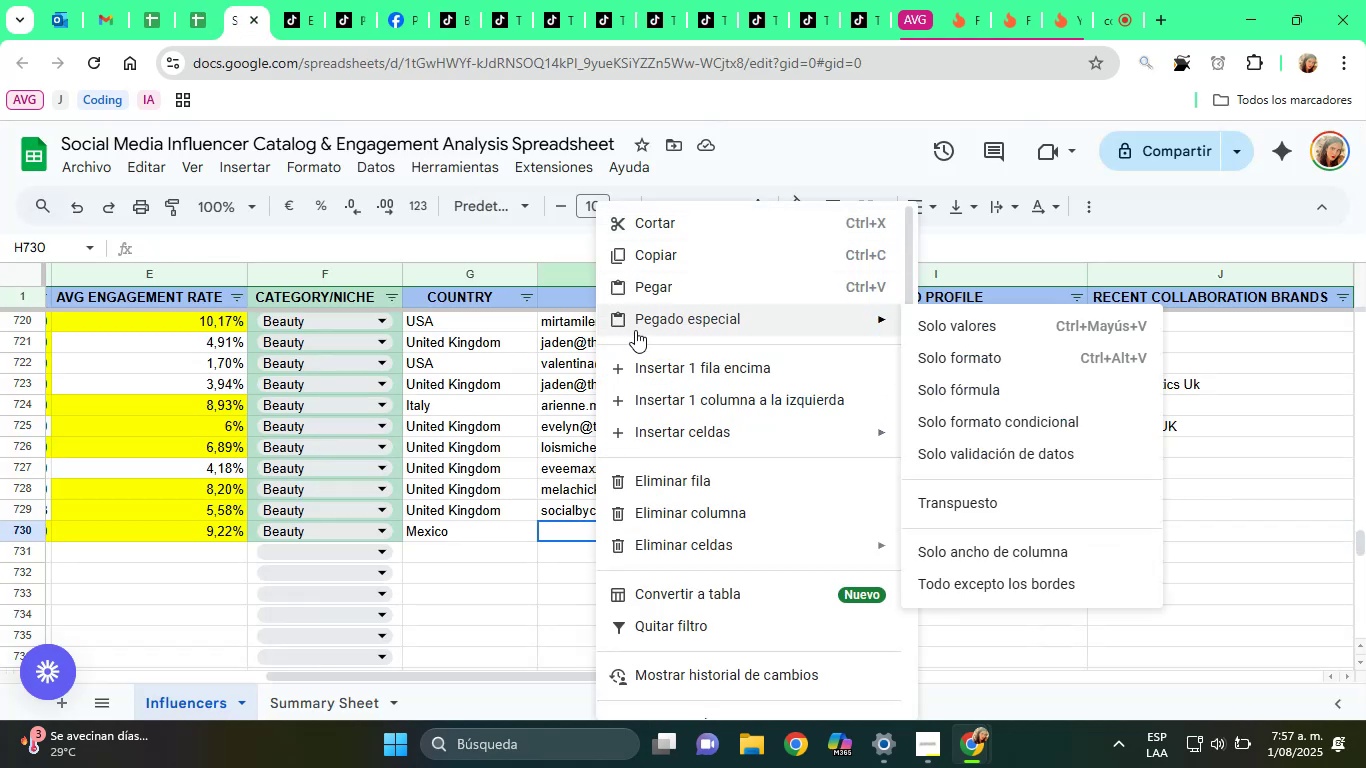 
left_click([933, 319])
 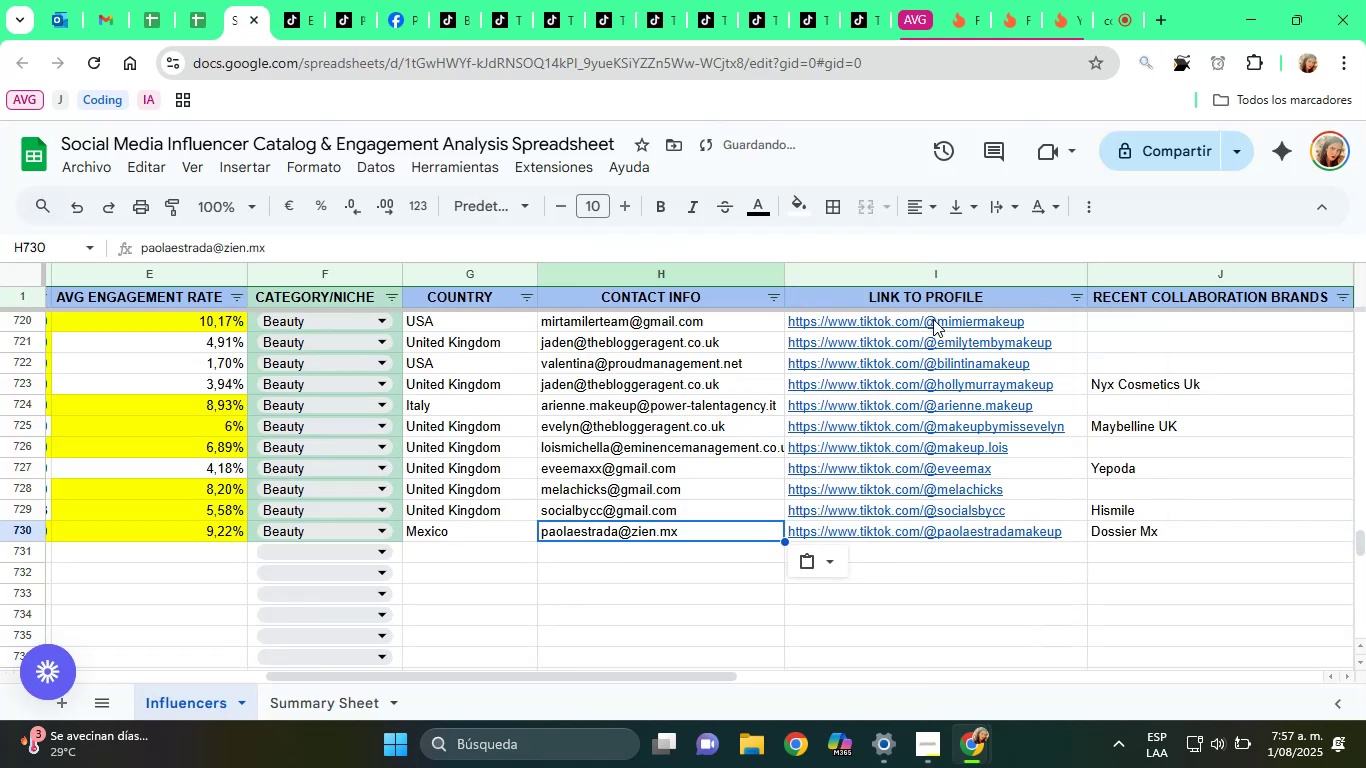 
key(ArrowDown)
 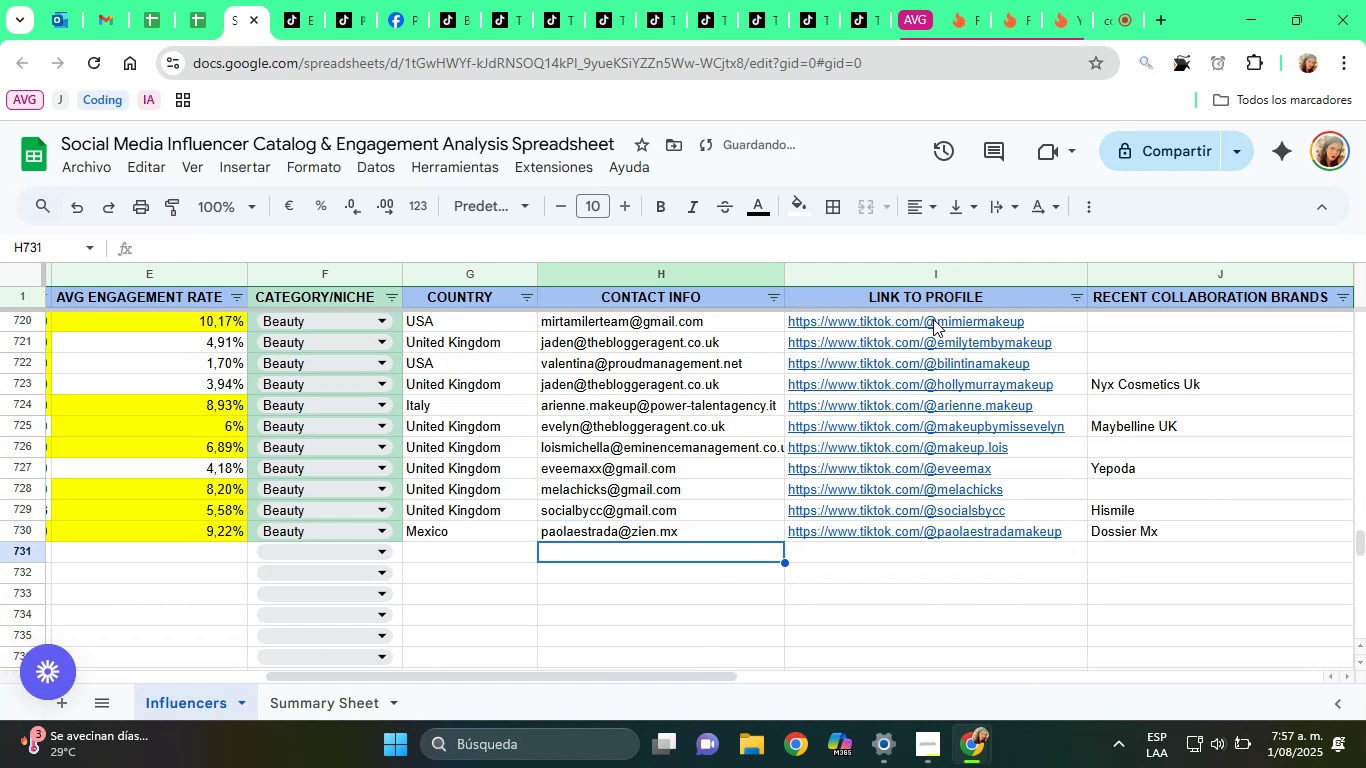 
hold_key(key=ArrowLeft, duration=1.15)
 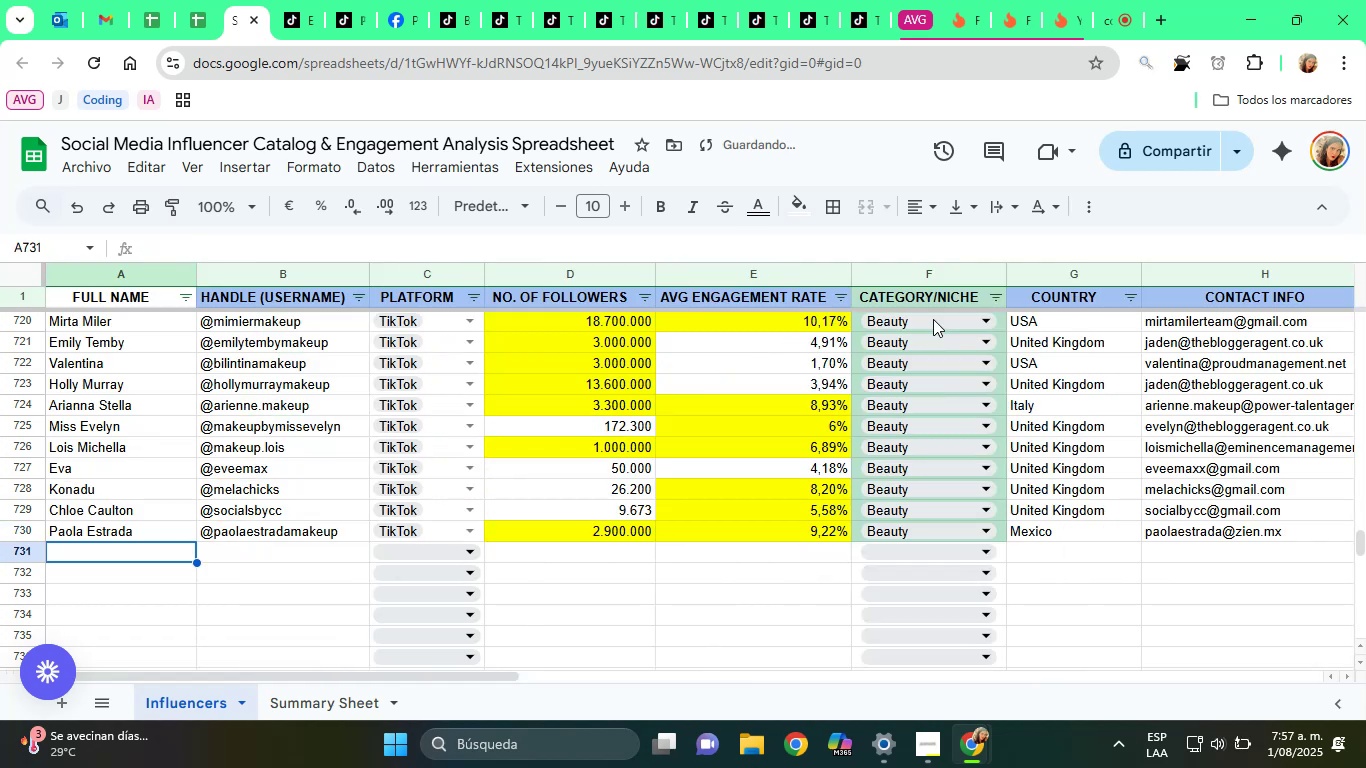 
key(ArrowLeft)
 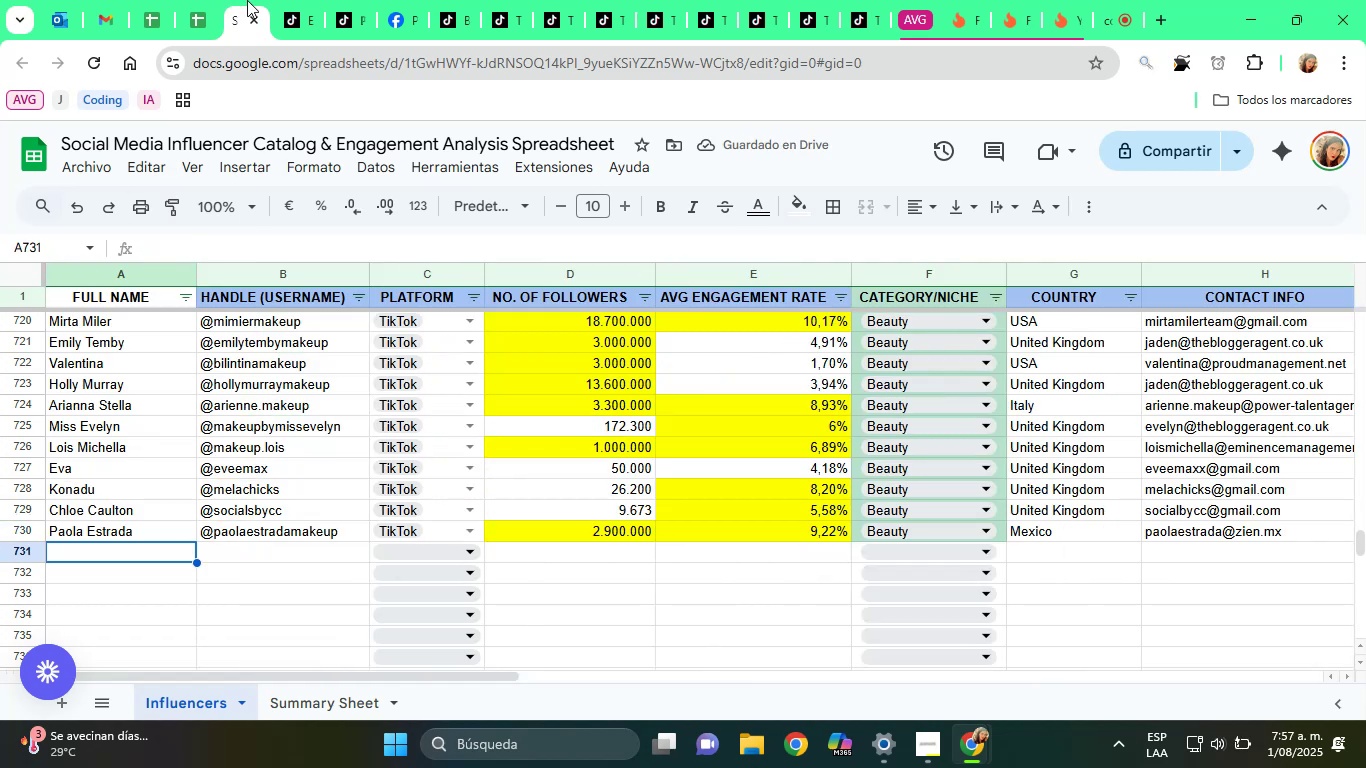 
left_click([415, 0])
 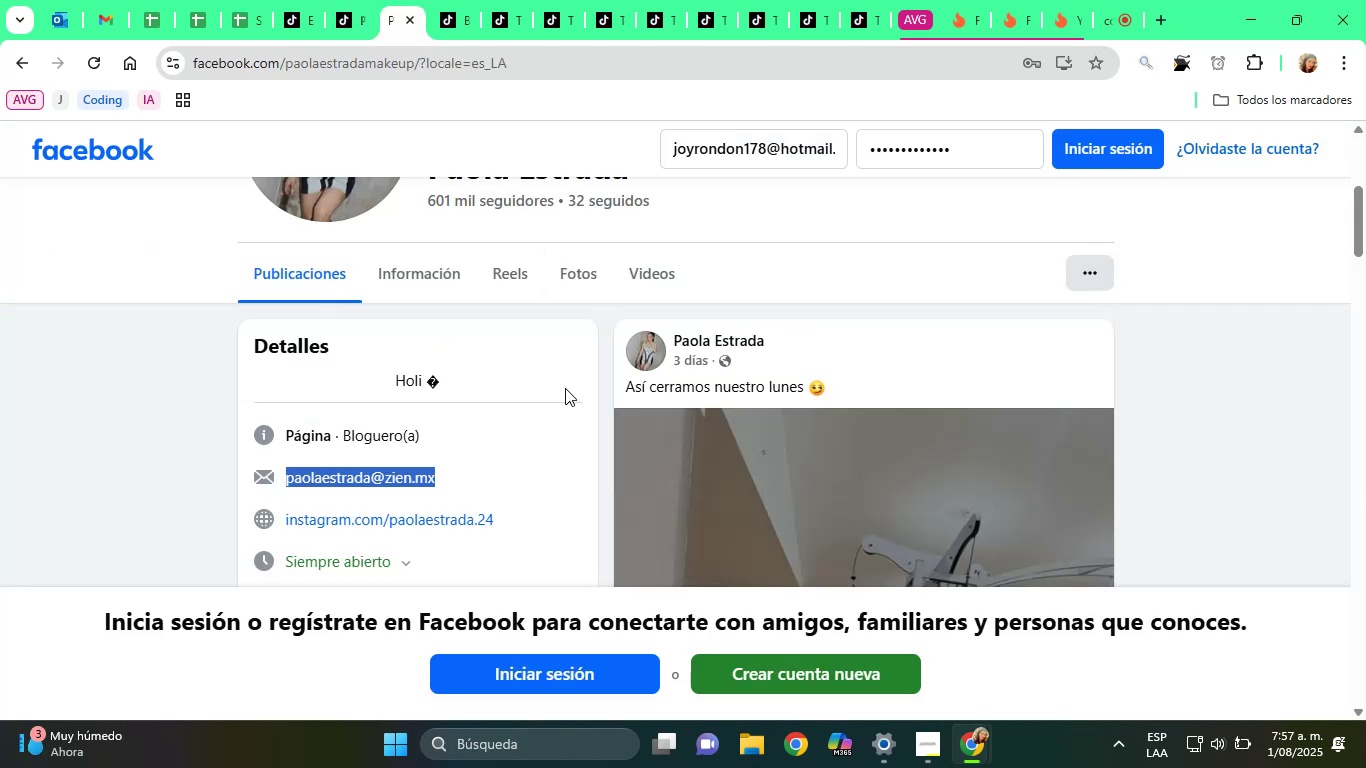 
scroll: coordinate [565, 388], scroll_direction: down, amount: 1.0
 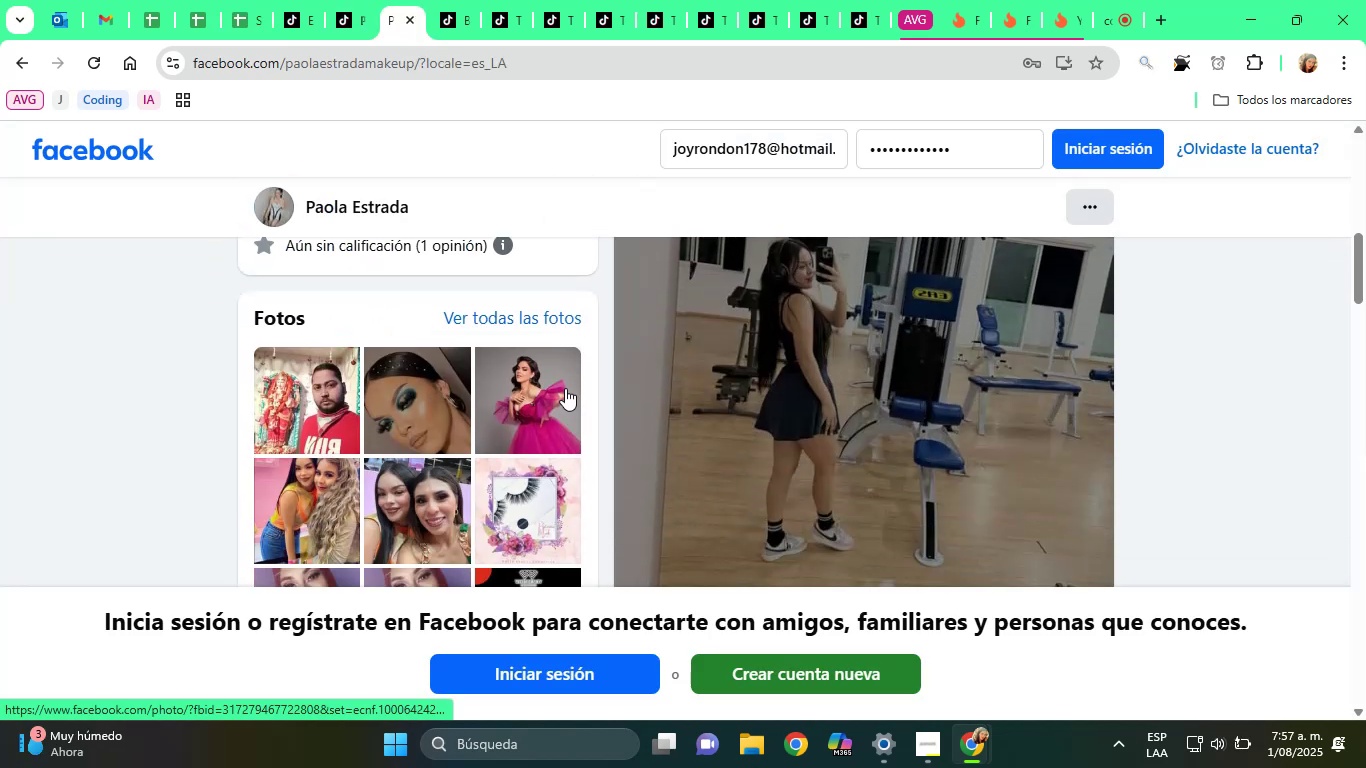 
scroll: coordinate [565, 388], scroll_direction: up, amount: 6.0
 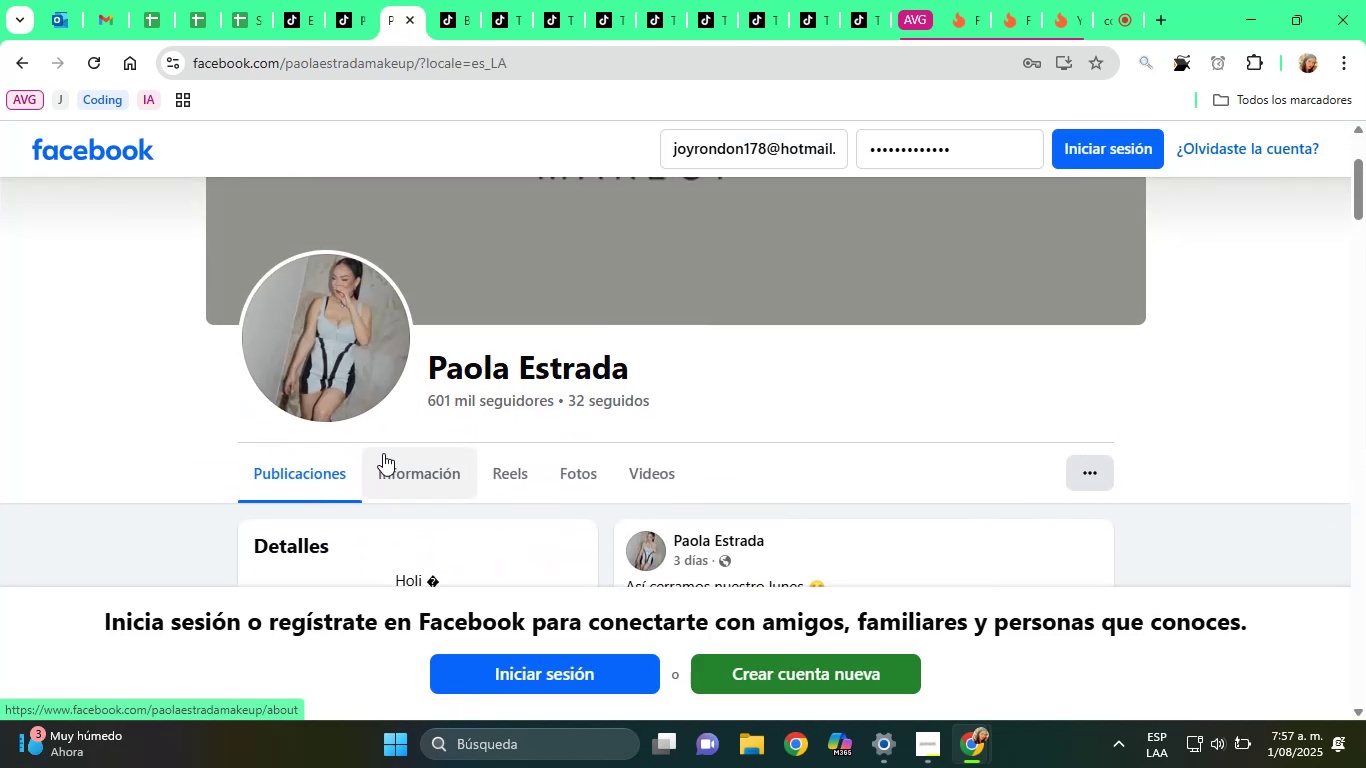 
scroll: coordinate [383, 453], scroll_direction: down, amount: 4.0
 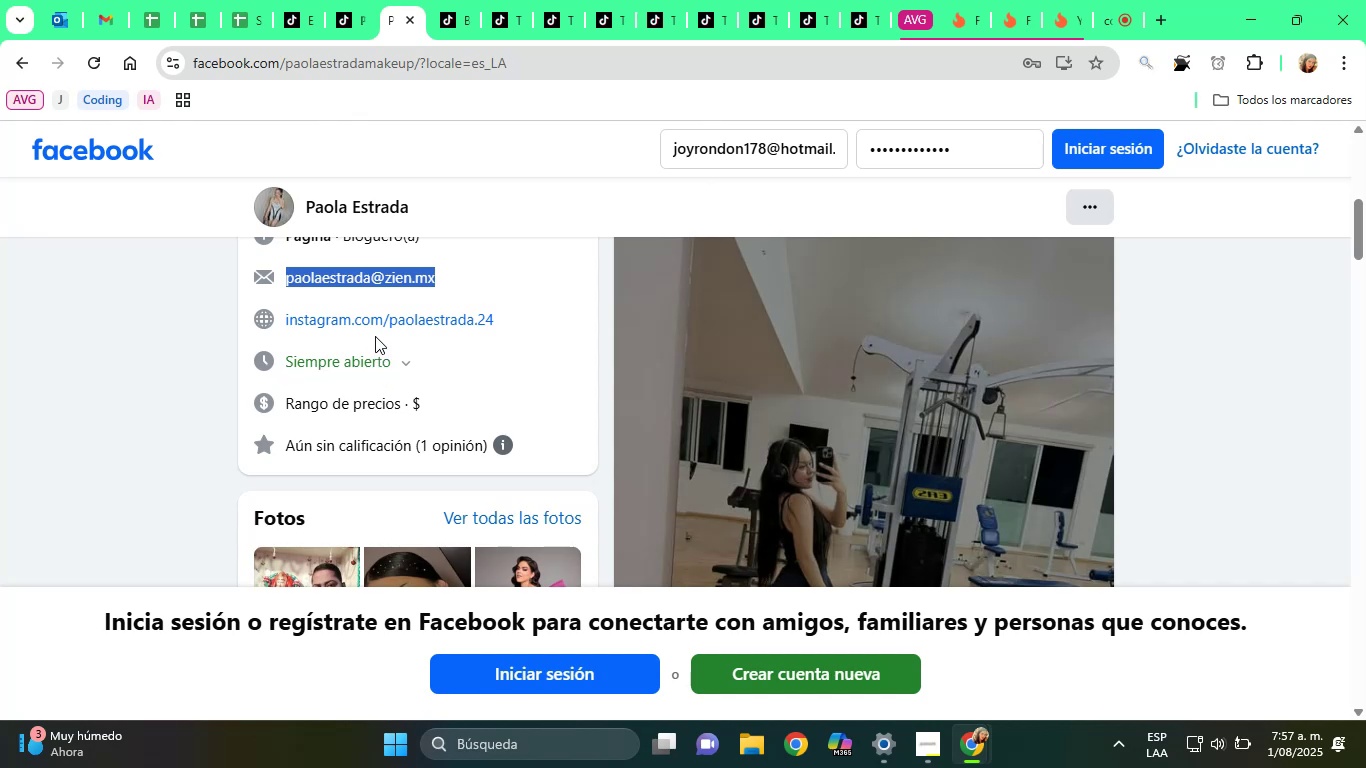 
left_click([364, 322])
 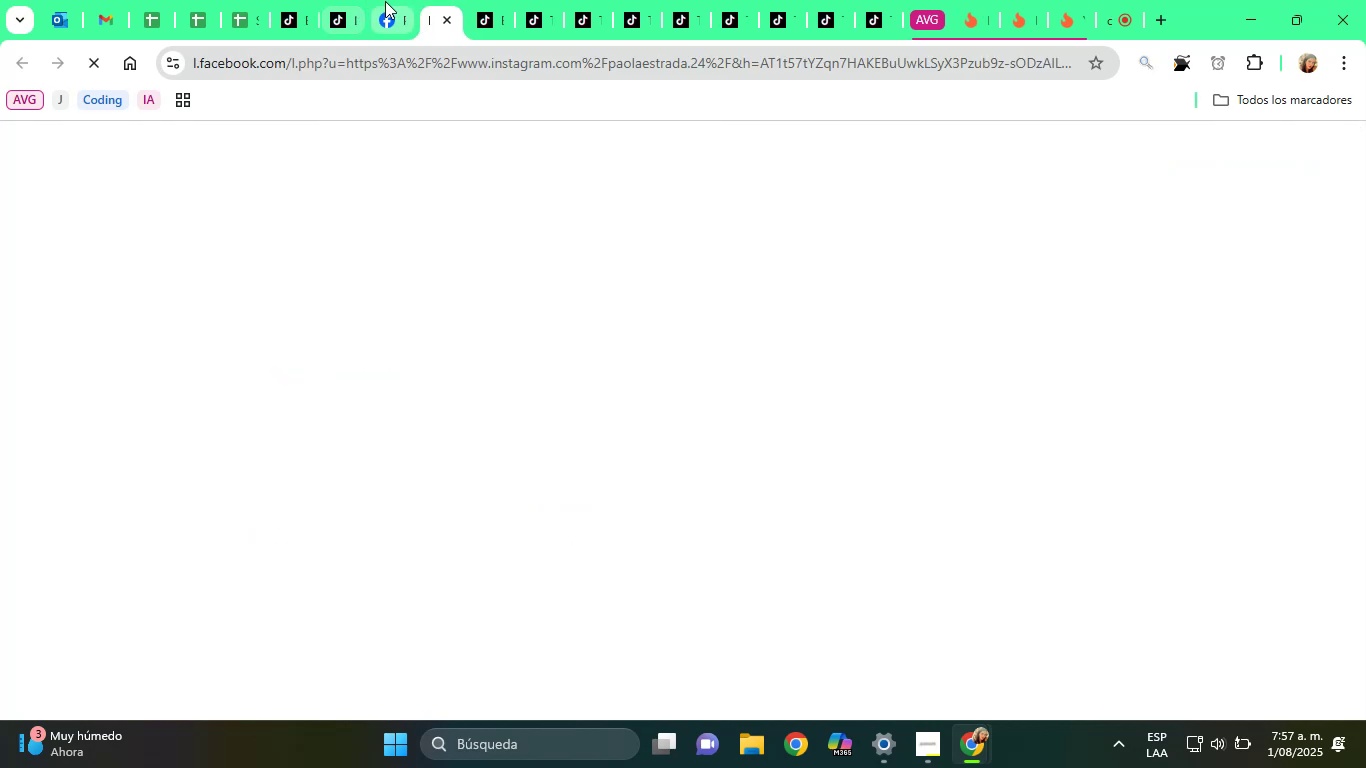 
double_click([395, 16])
 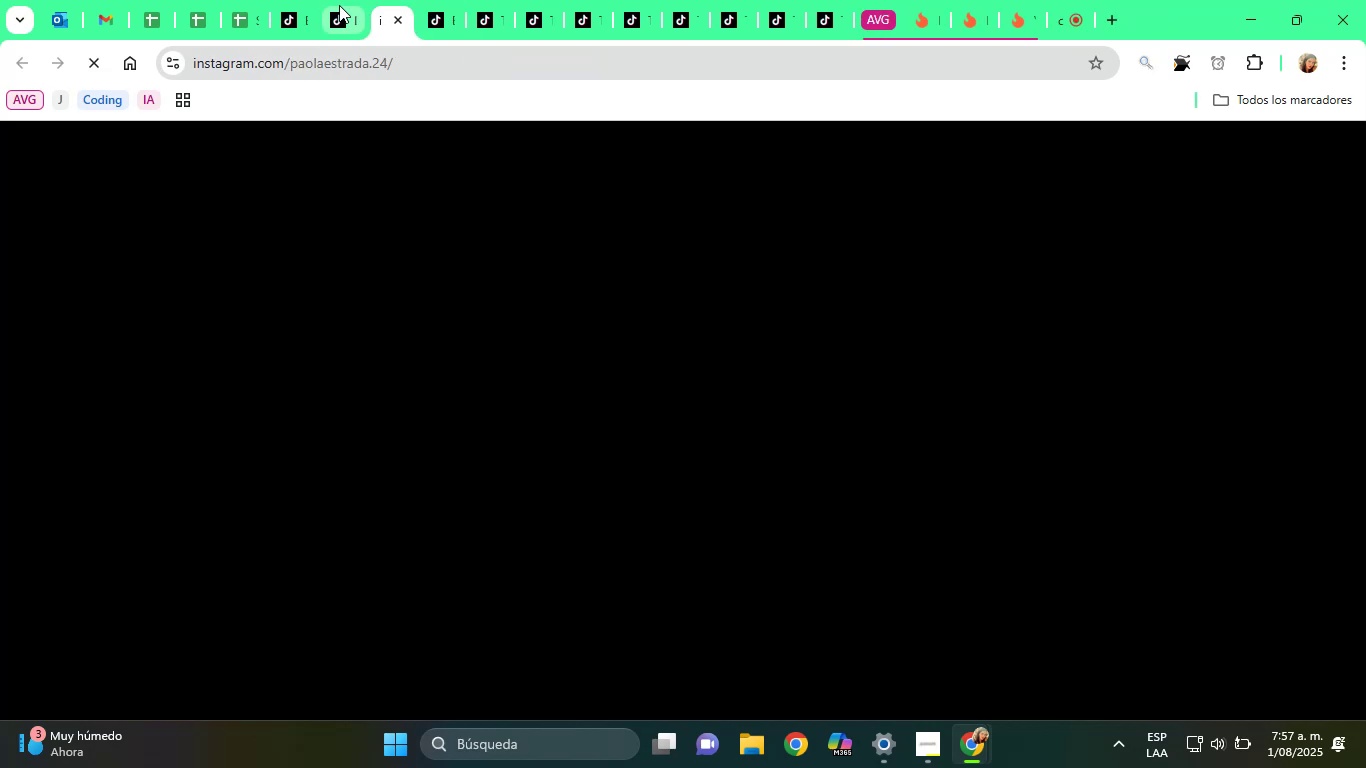 
left_click([339, 5])
 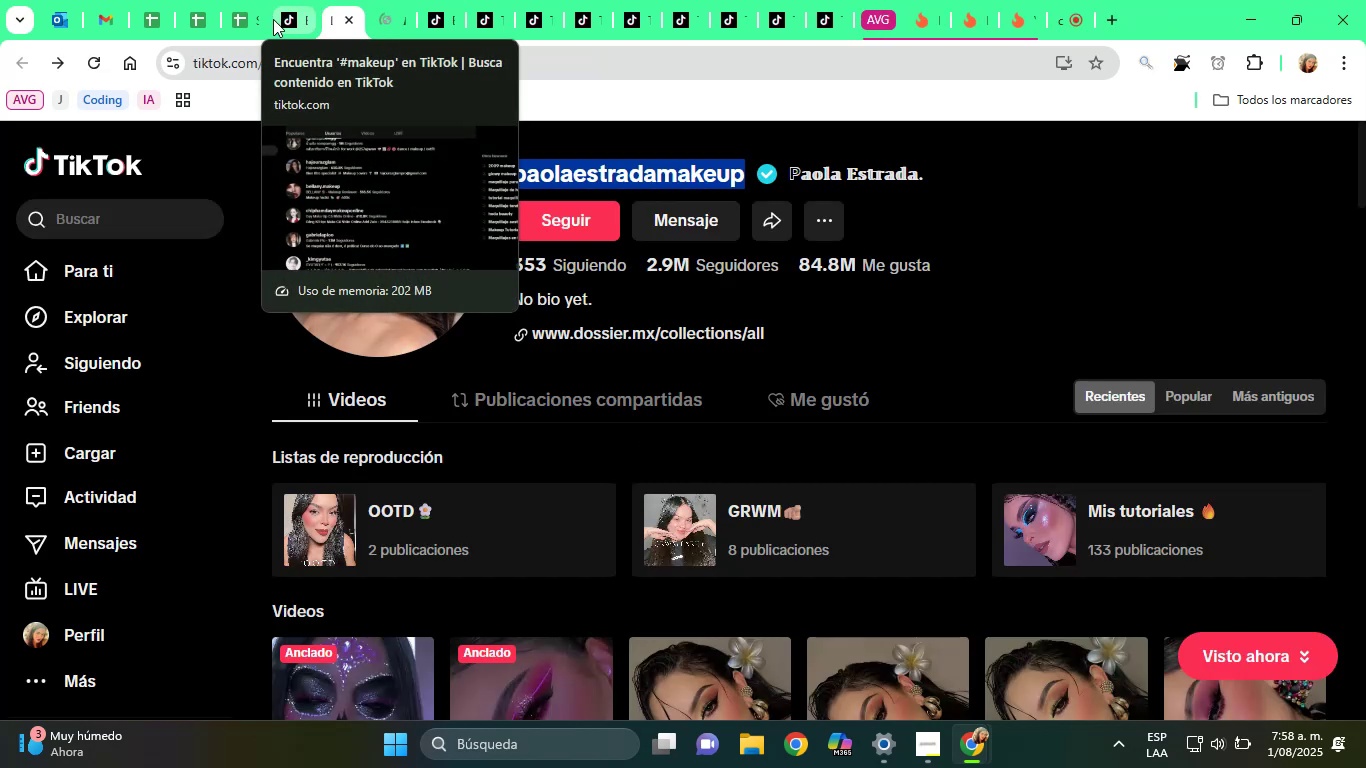 
left_click([243, 7])
 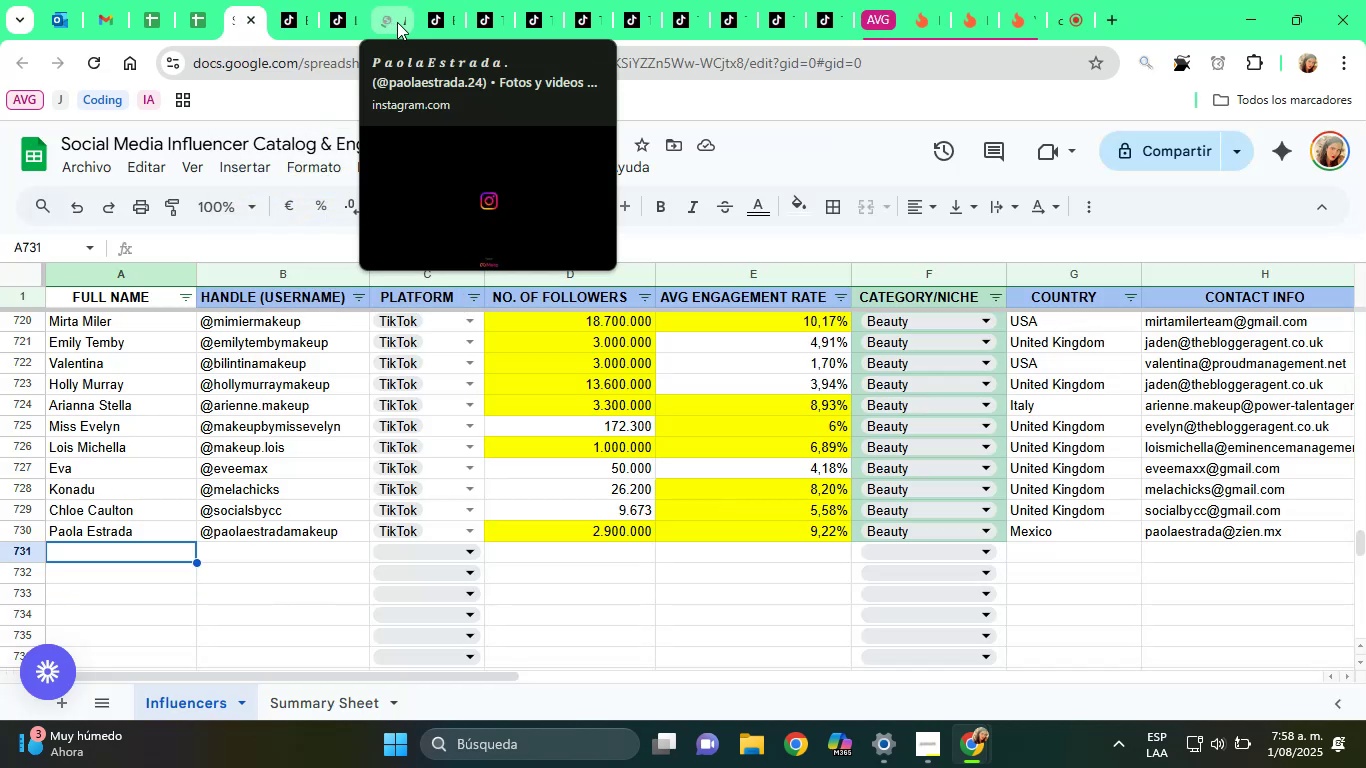 
scroll: coordinate [700, 359], scroll_direction: up, amount: 1.0
 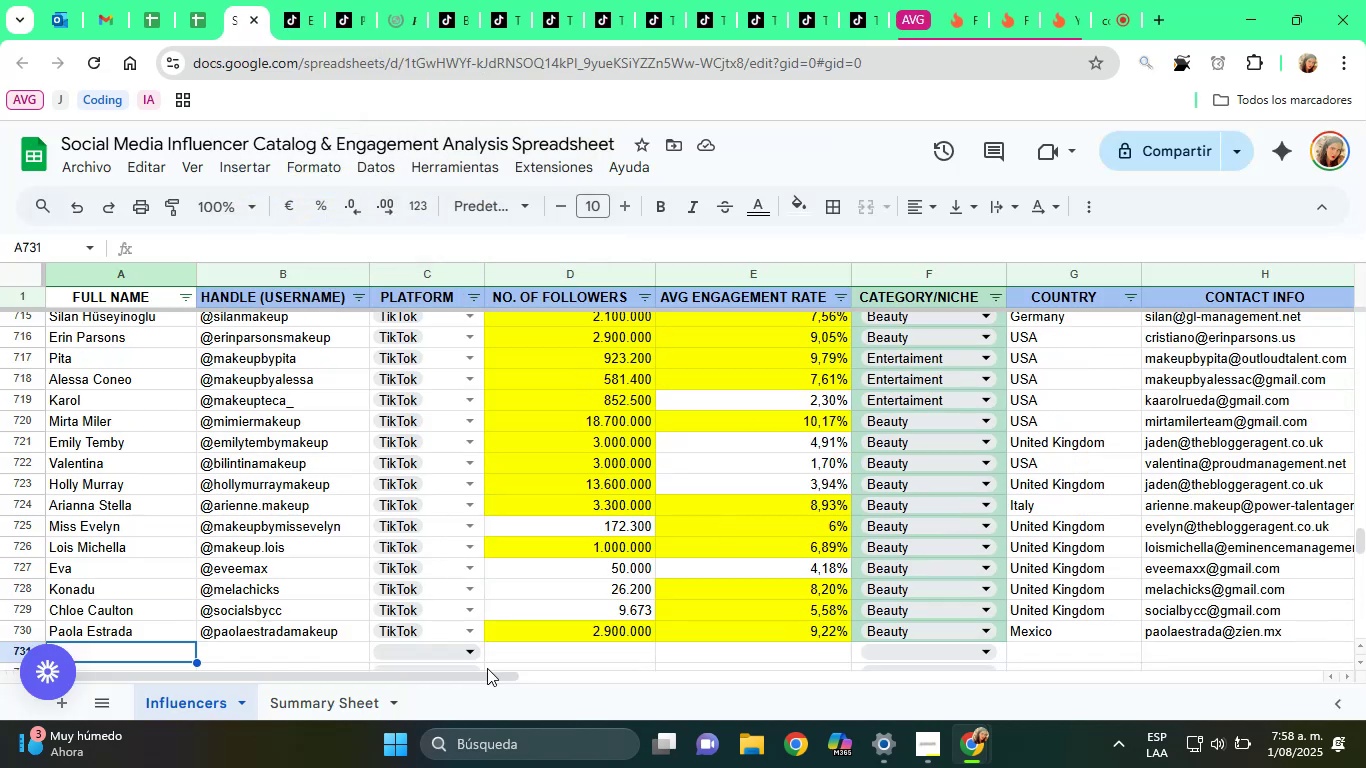 
scroll: coordinate [436, 600], scroll_direction: down, amount: 2.0
 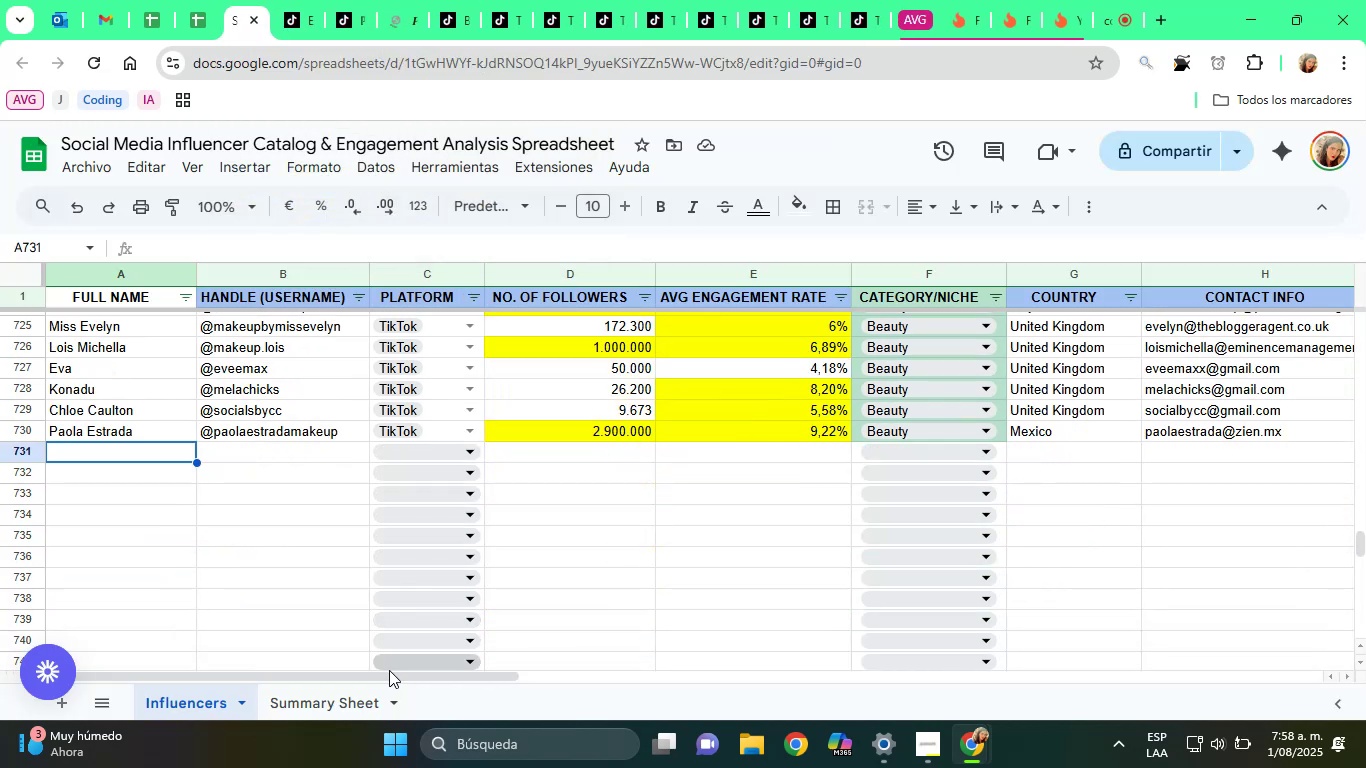 
left_click_drag(start_coordinate=[390, 676], to_coordinate=[117, 666])
 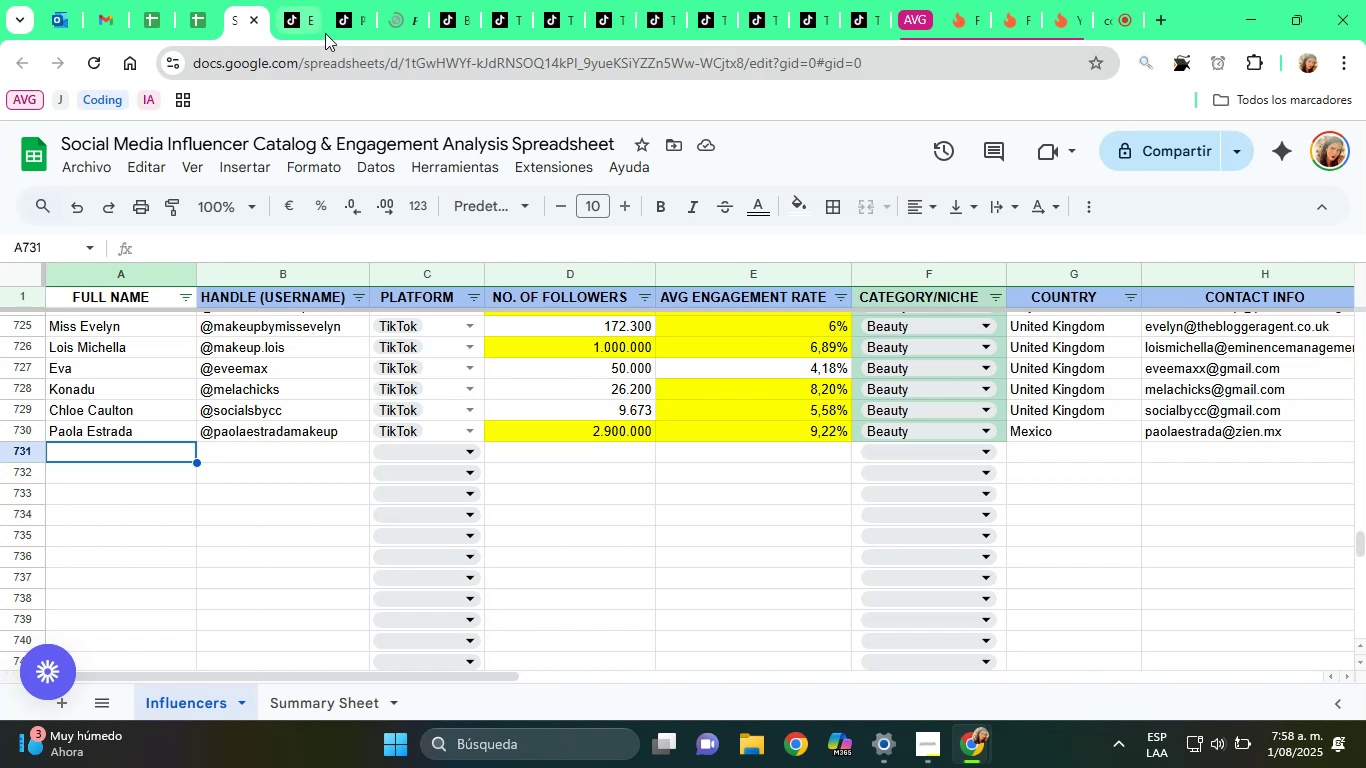 
left_click([330, 26])
 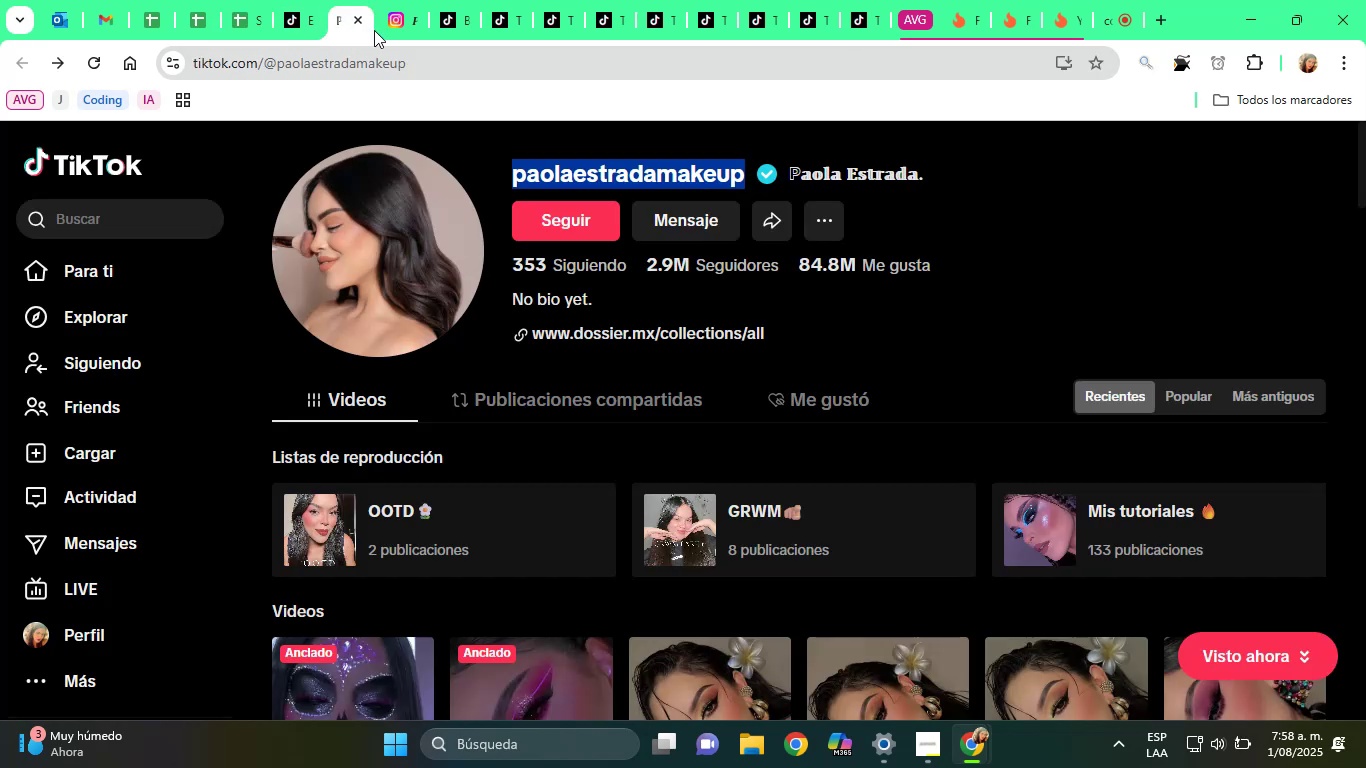 
left_click([361, 29])
 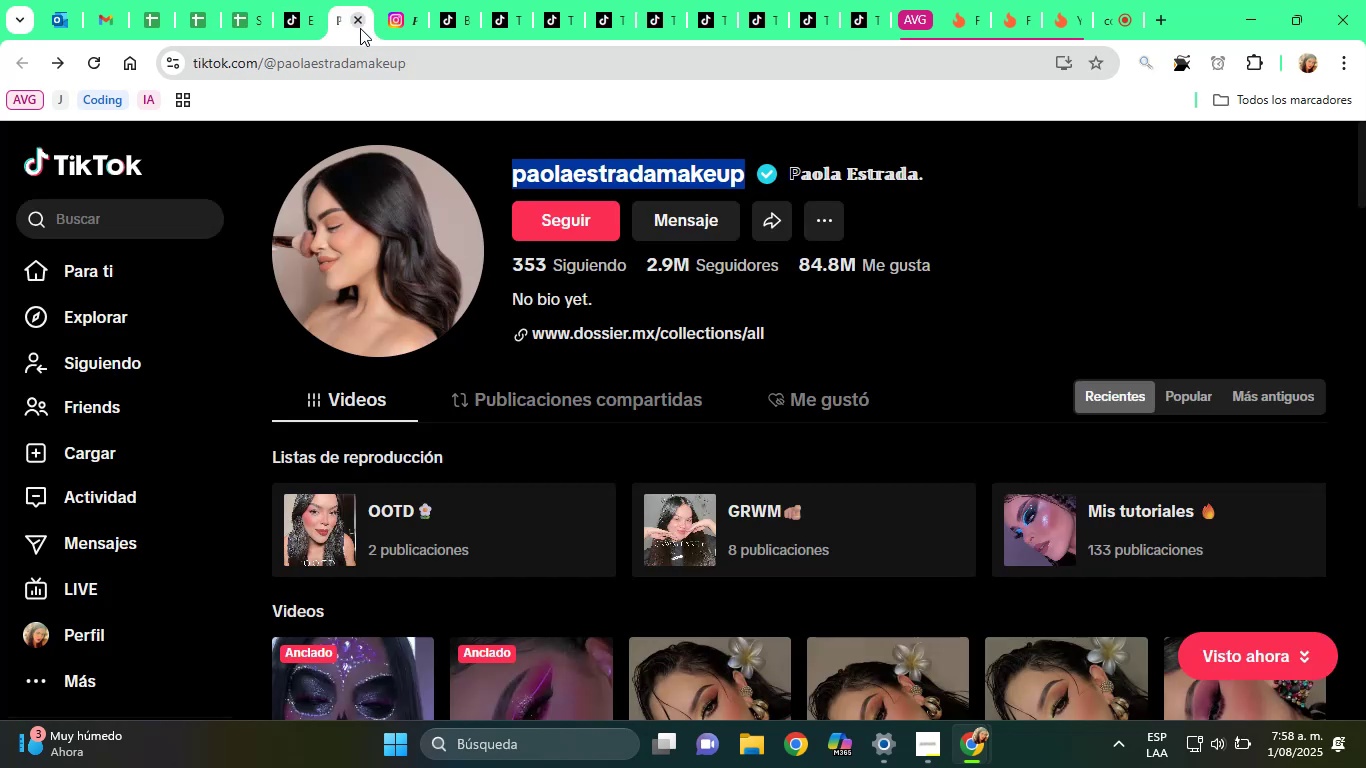 
left_click([359, 27])
 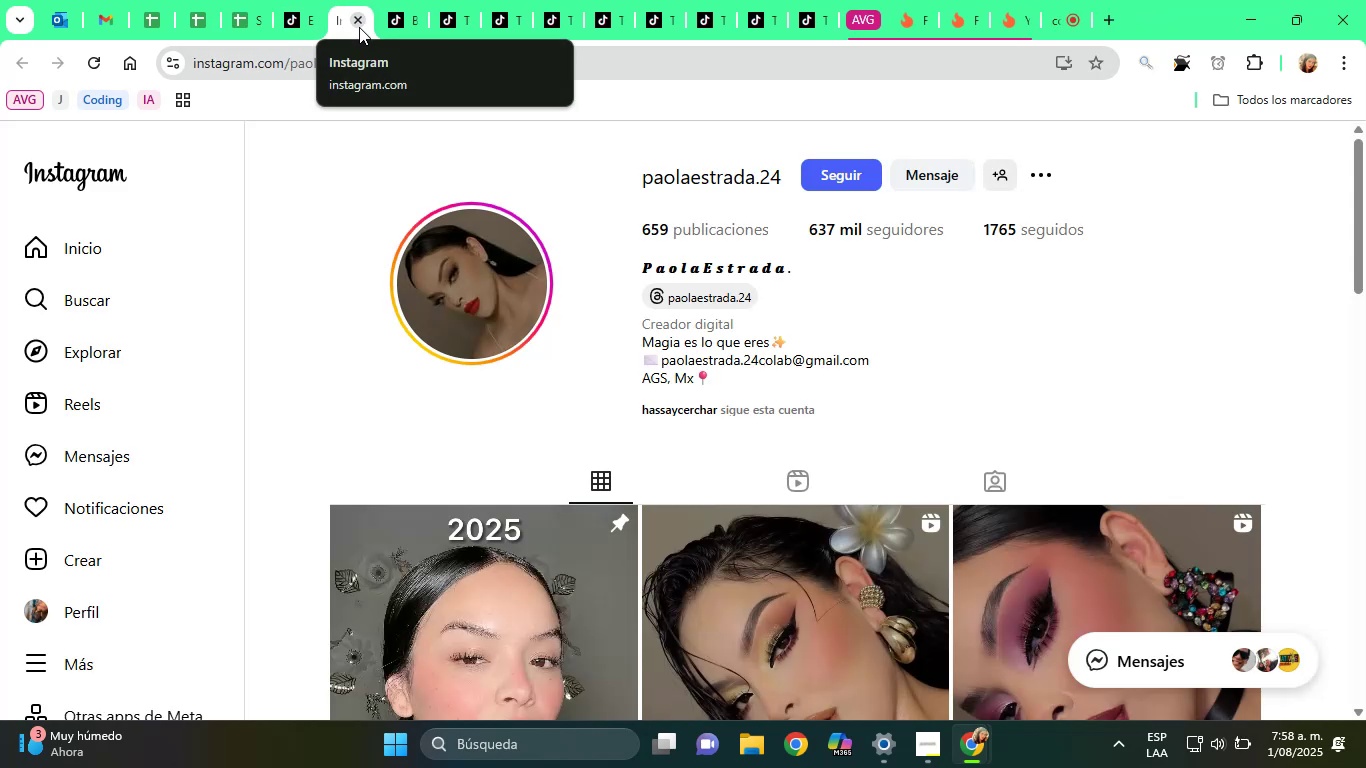 
wait(9.57)
 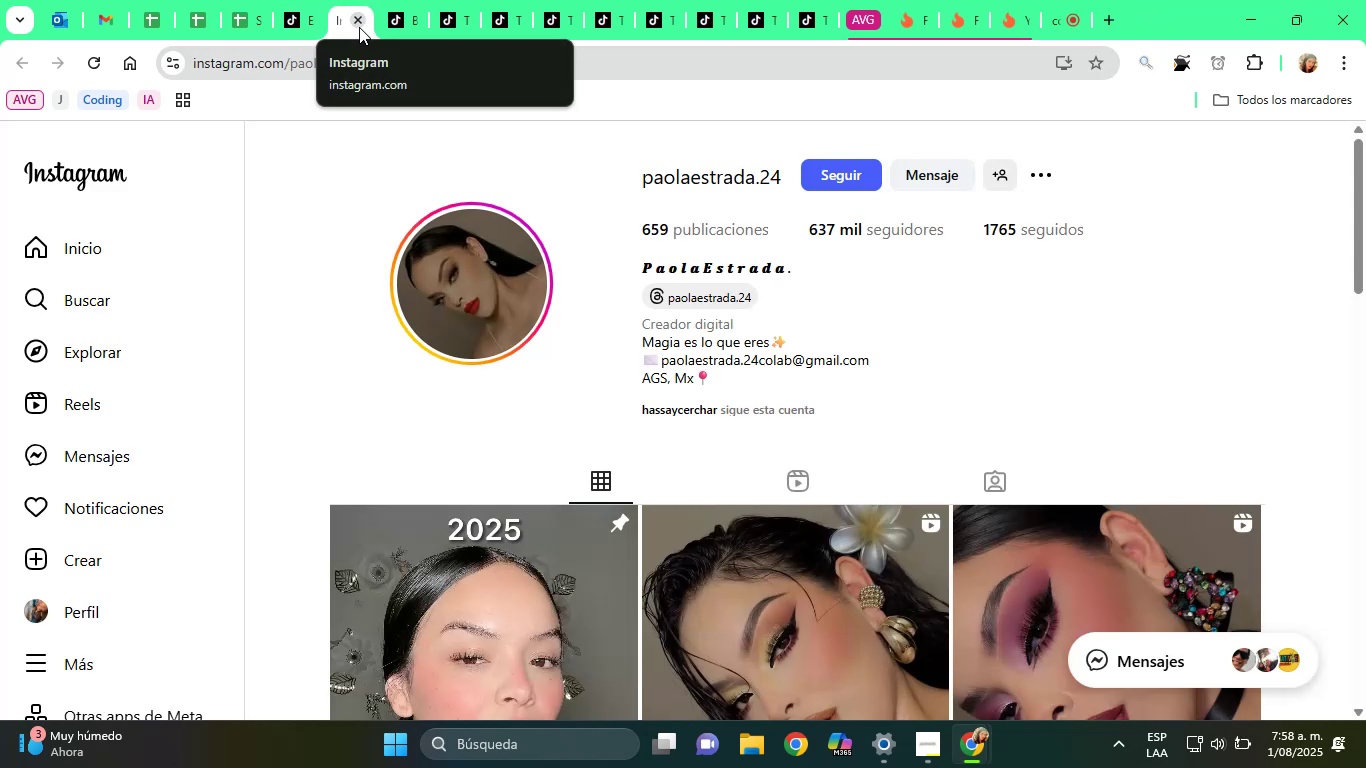 
left_click([702, 181])
 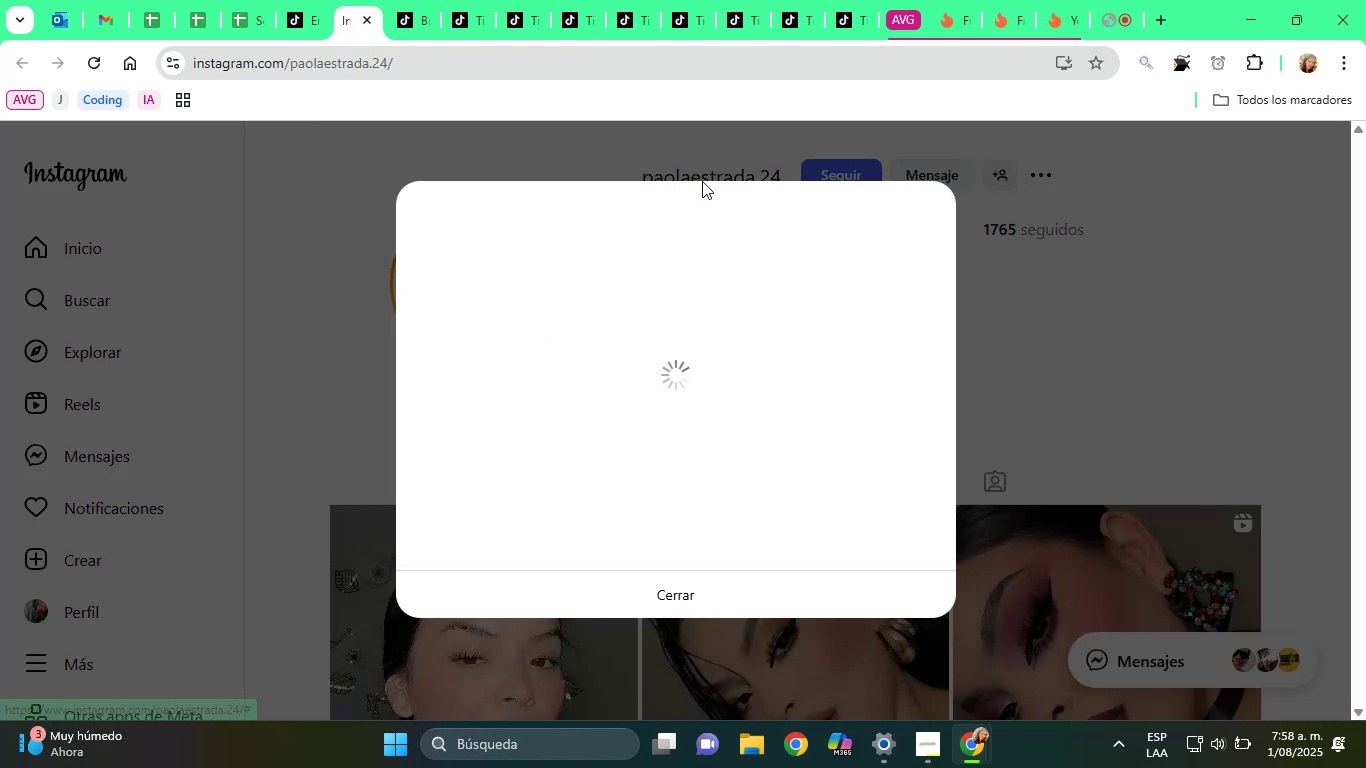 
scroll: coordinate [706, 215], scroll_direction: down, amount: 1.0
 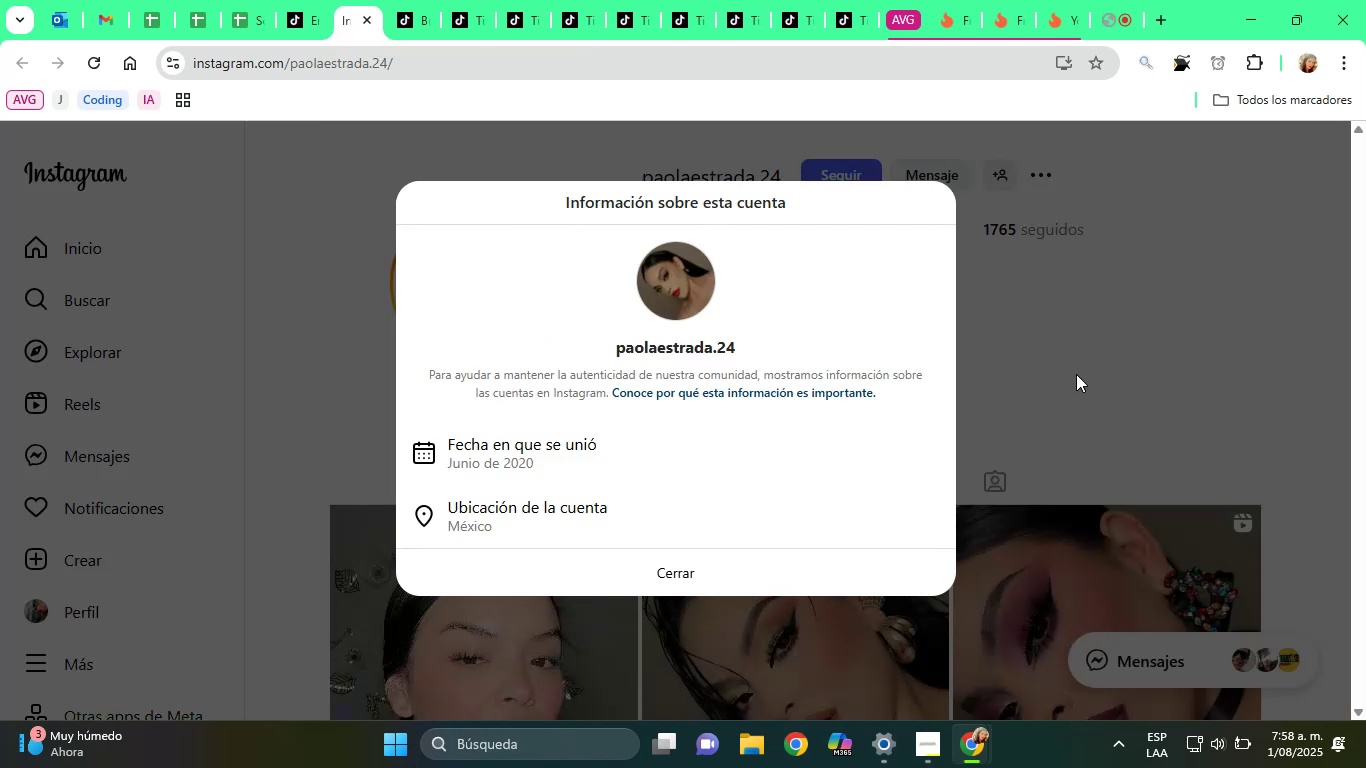 
left_click([1076, 374])
 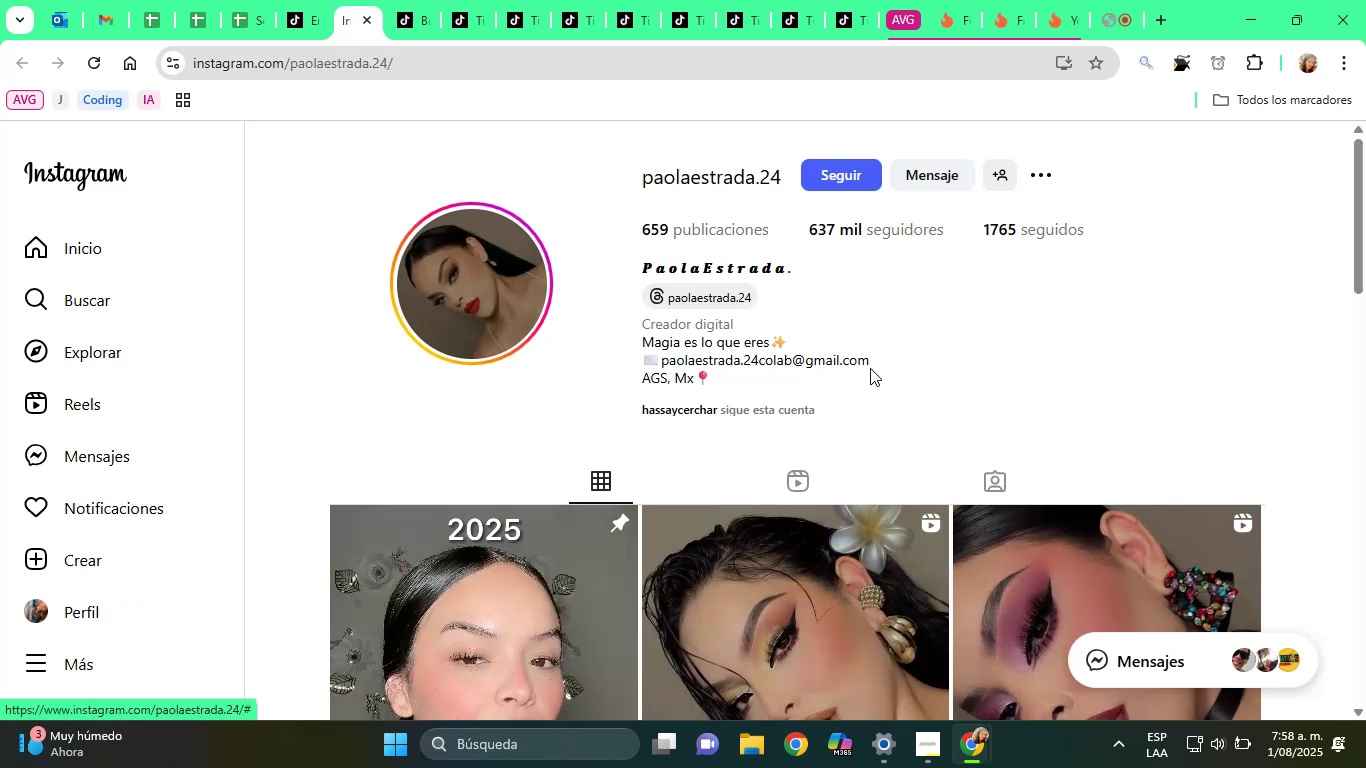 
left_click_drag(start_coordinate=[873, 361], to_coordinate=[662, 364])
 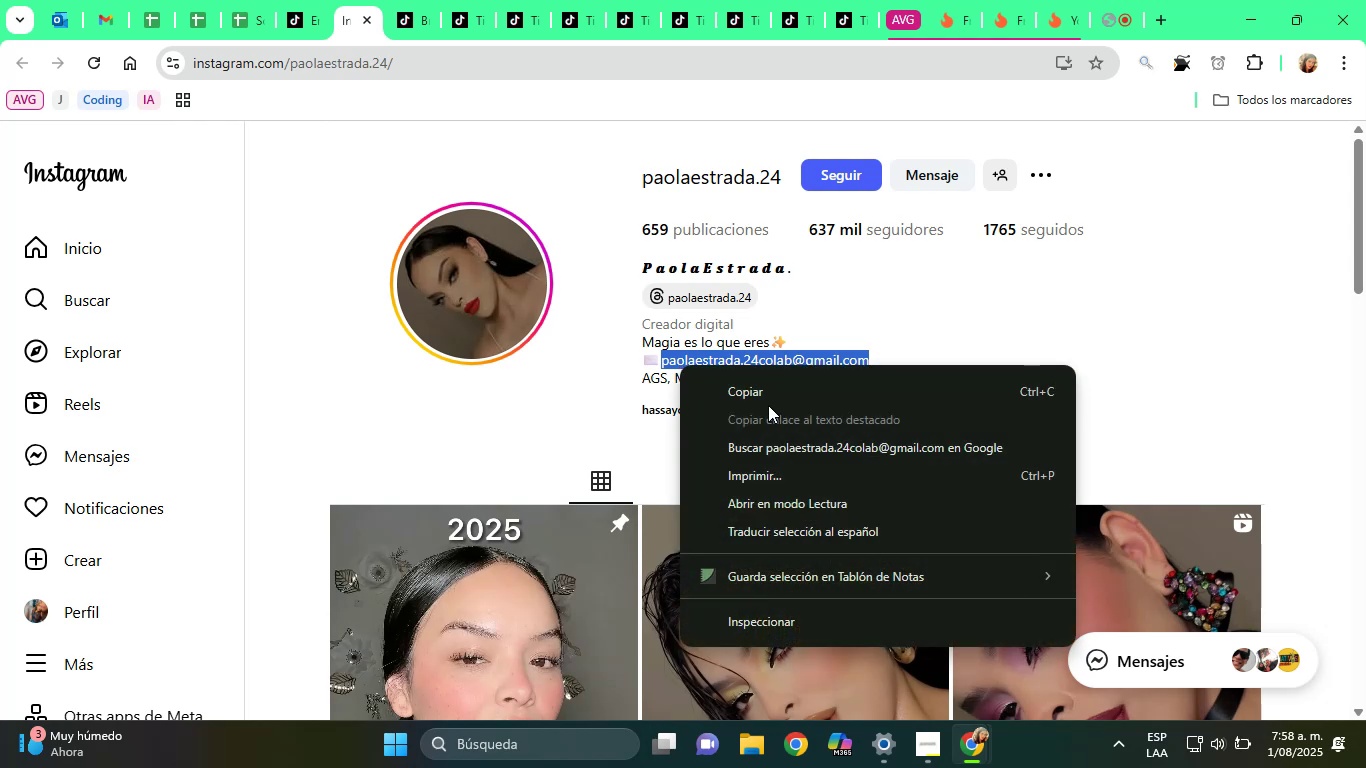 
double_click([754, 396])
 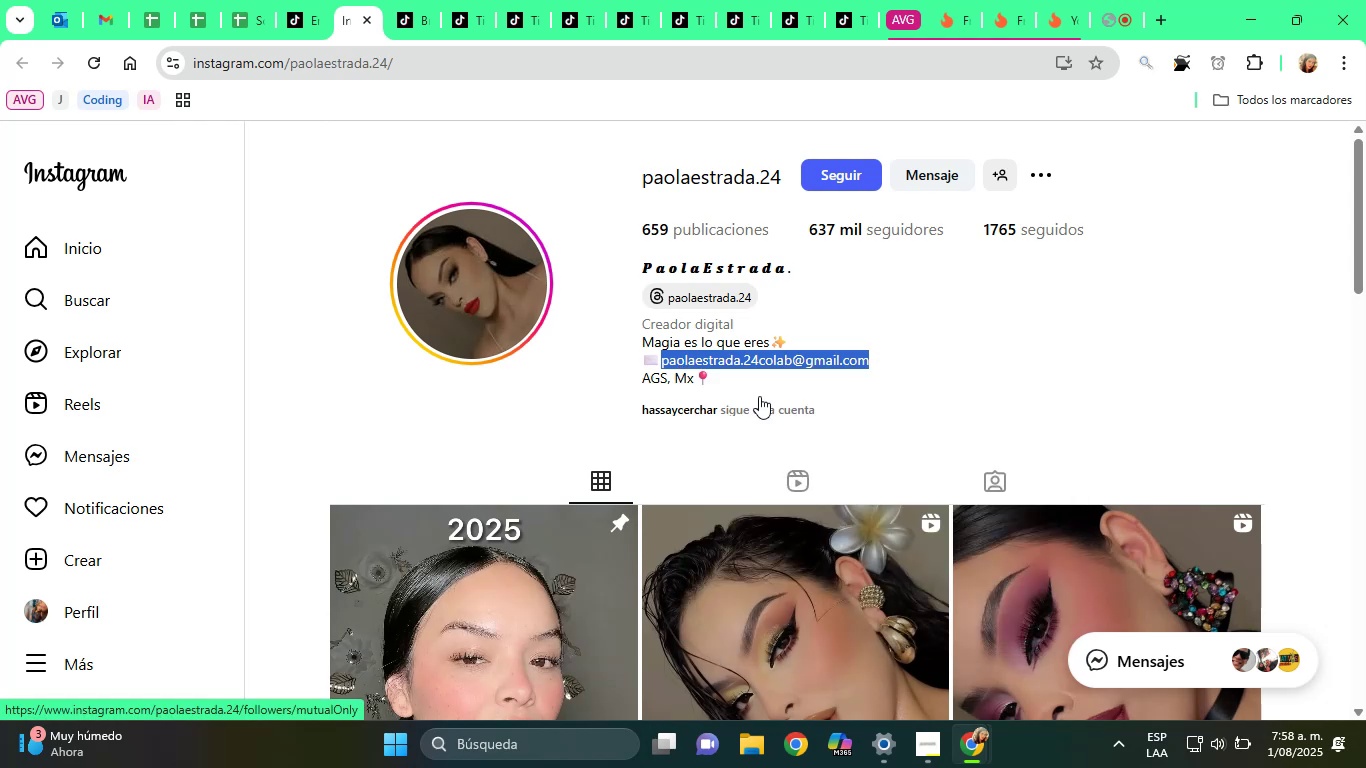 
scroll: coordinate [895, 423], scroll_direction: down, amount: 18.0
 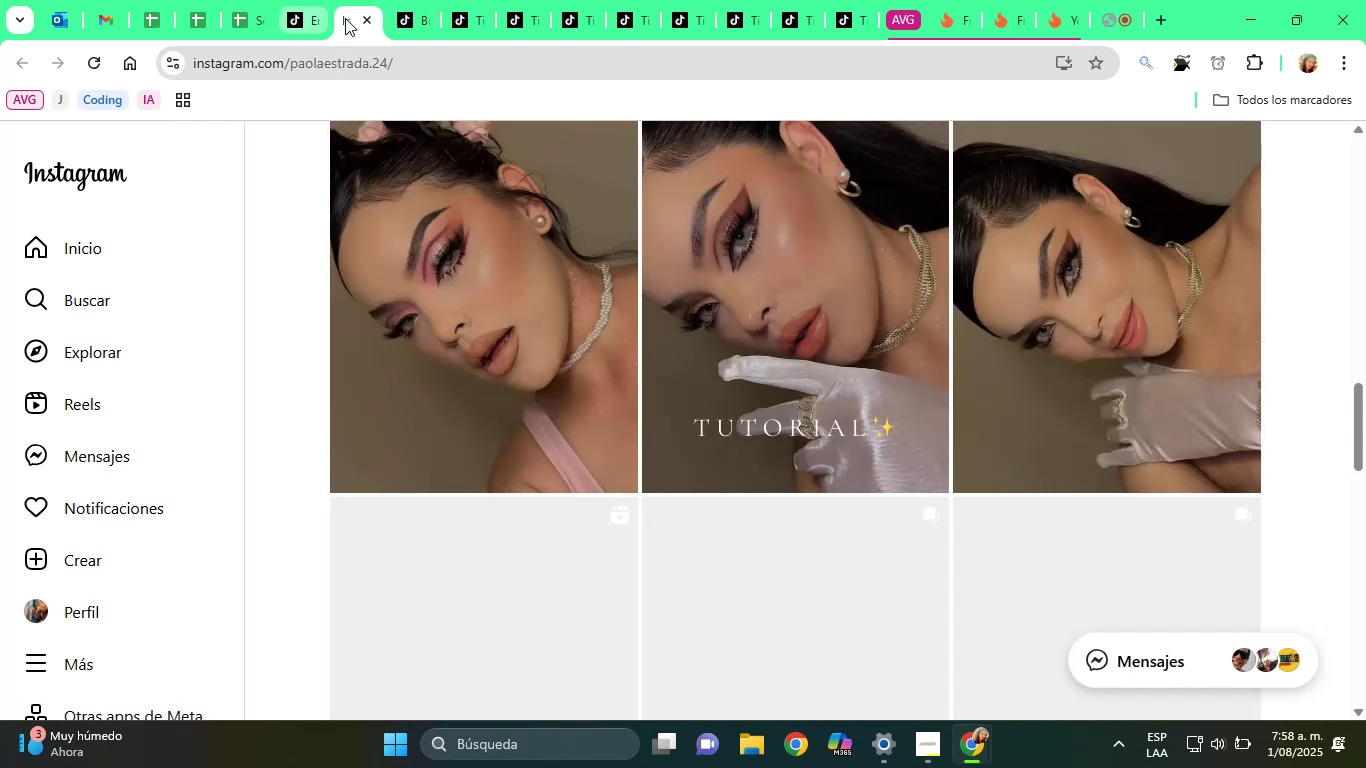 
left_click([371, 19])
 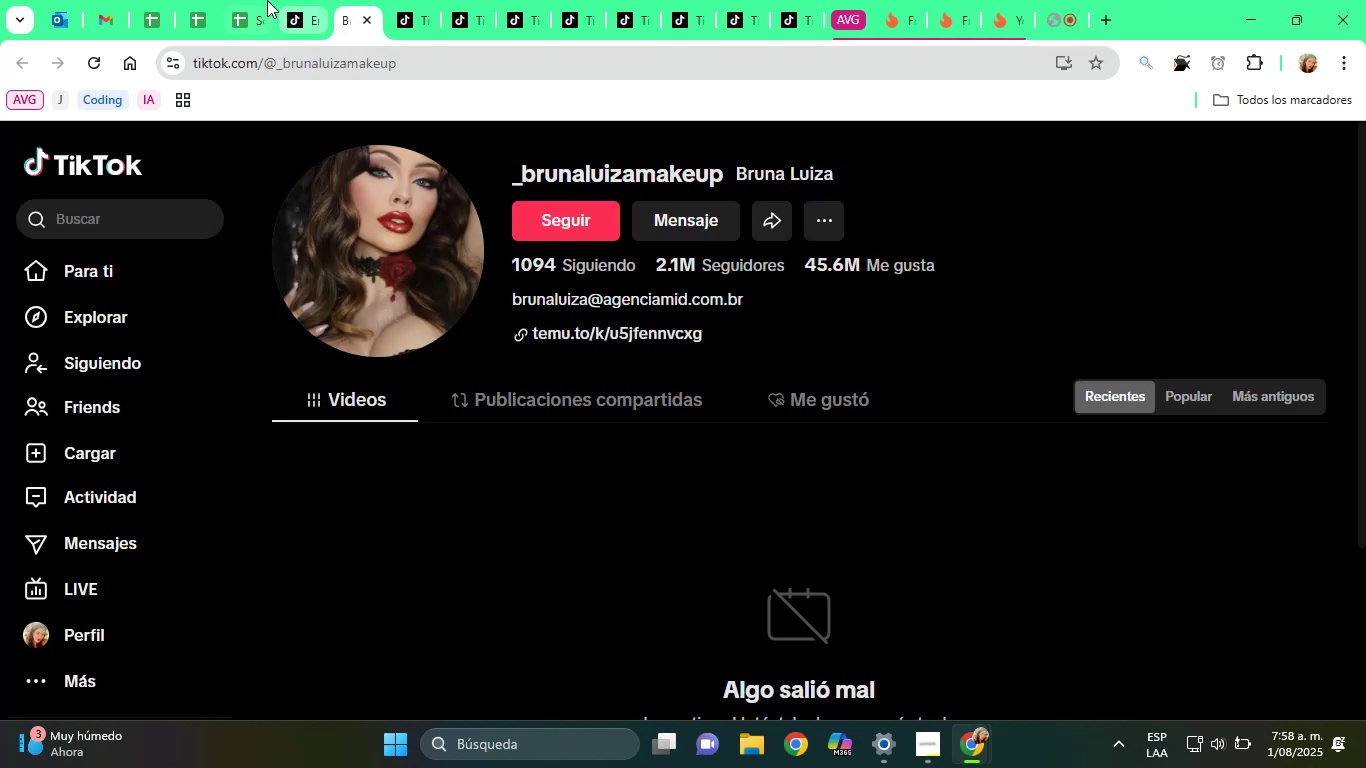 
left_click([259, 0])
 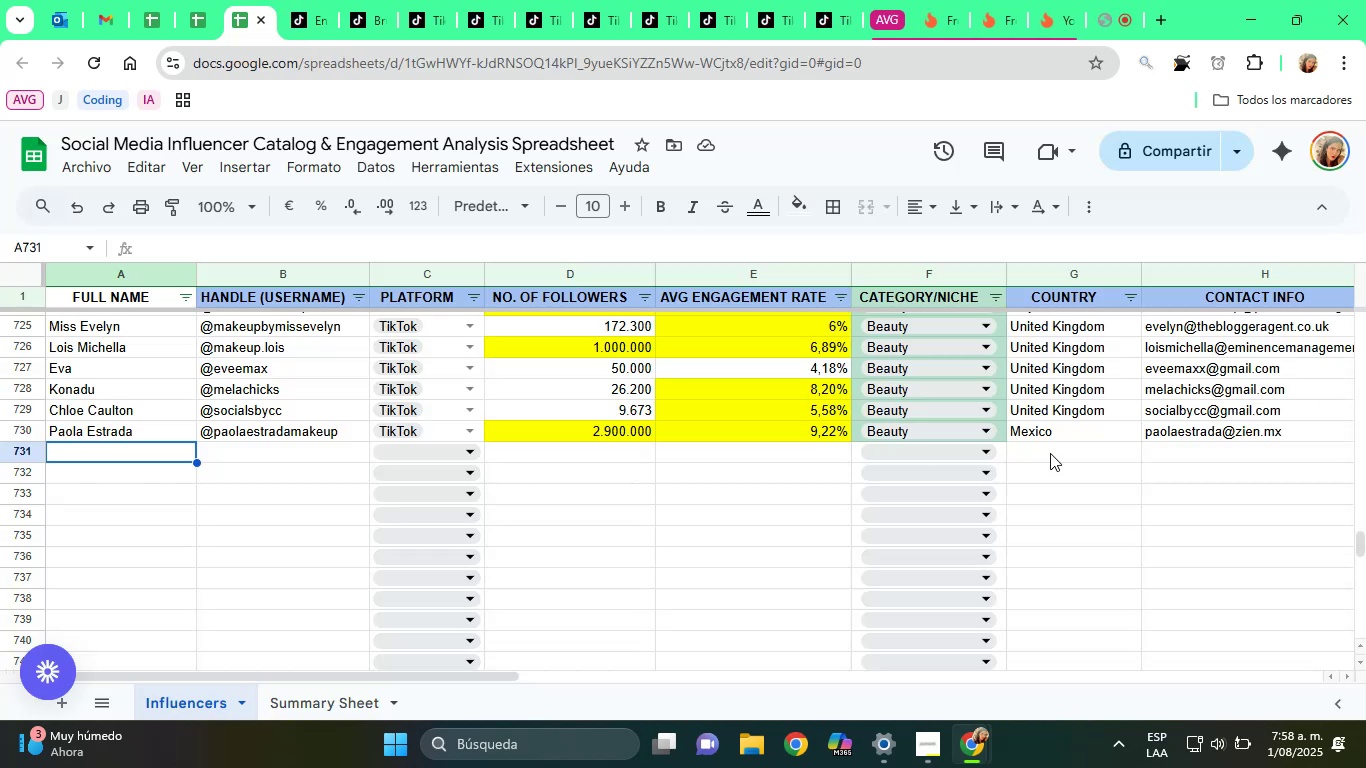 
left_click([1139, 436])
 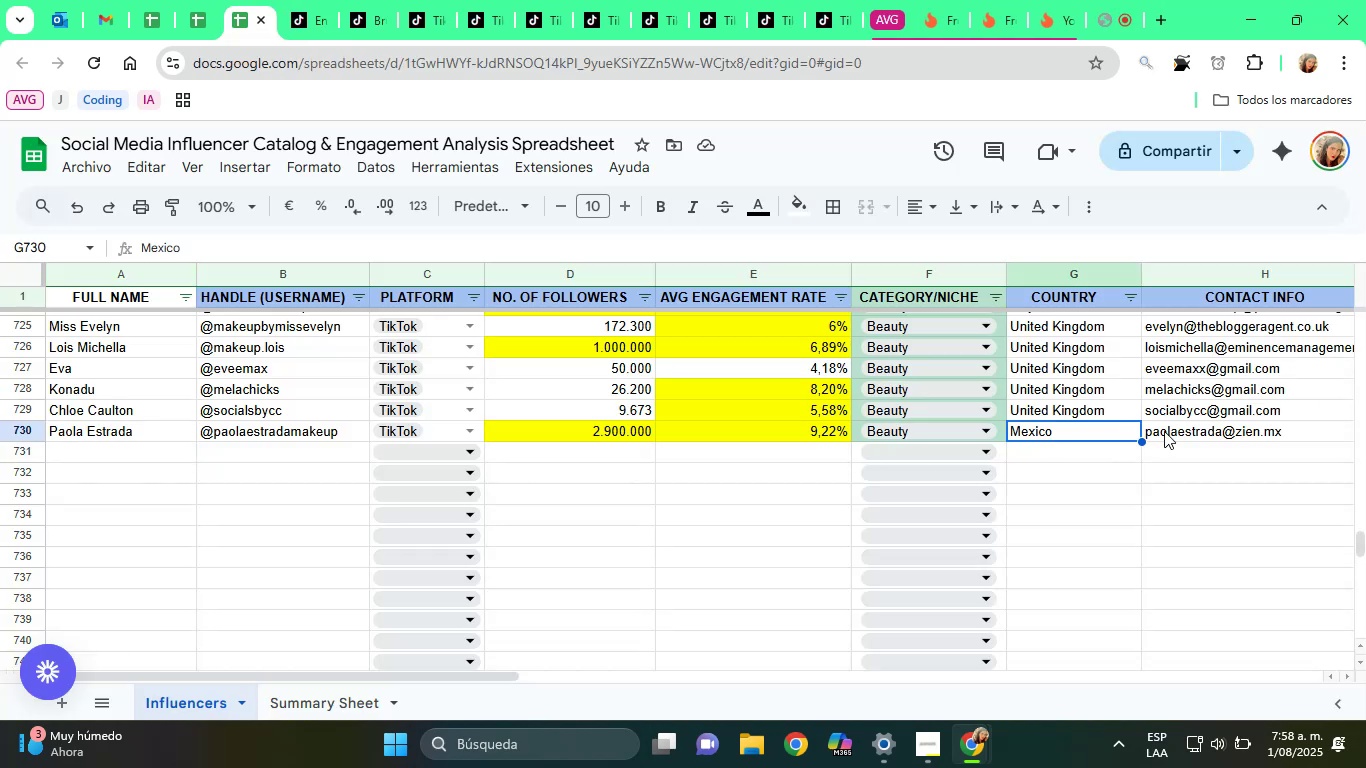 
left_click([1172, 431])
 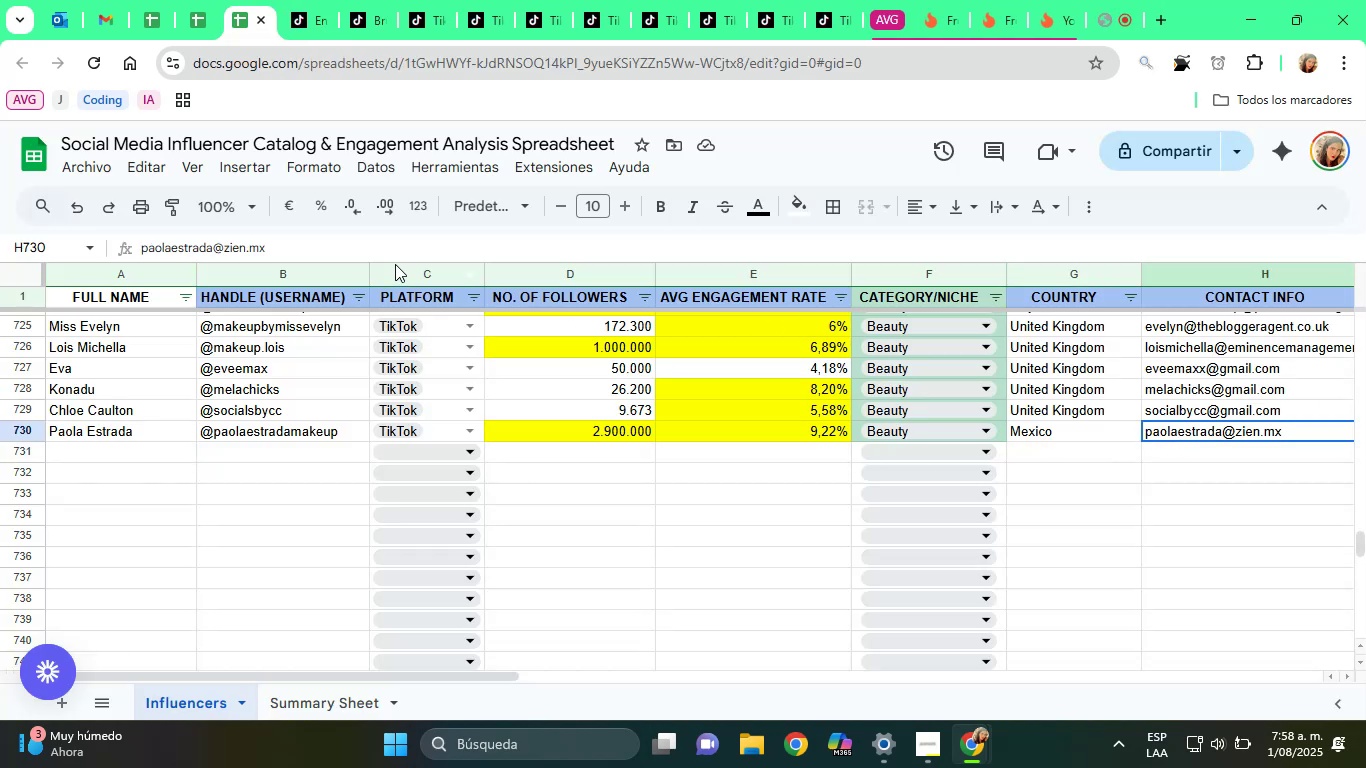 
double_click([367, 248])
 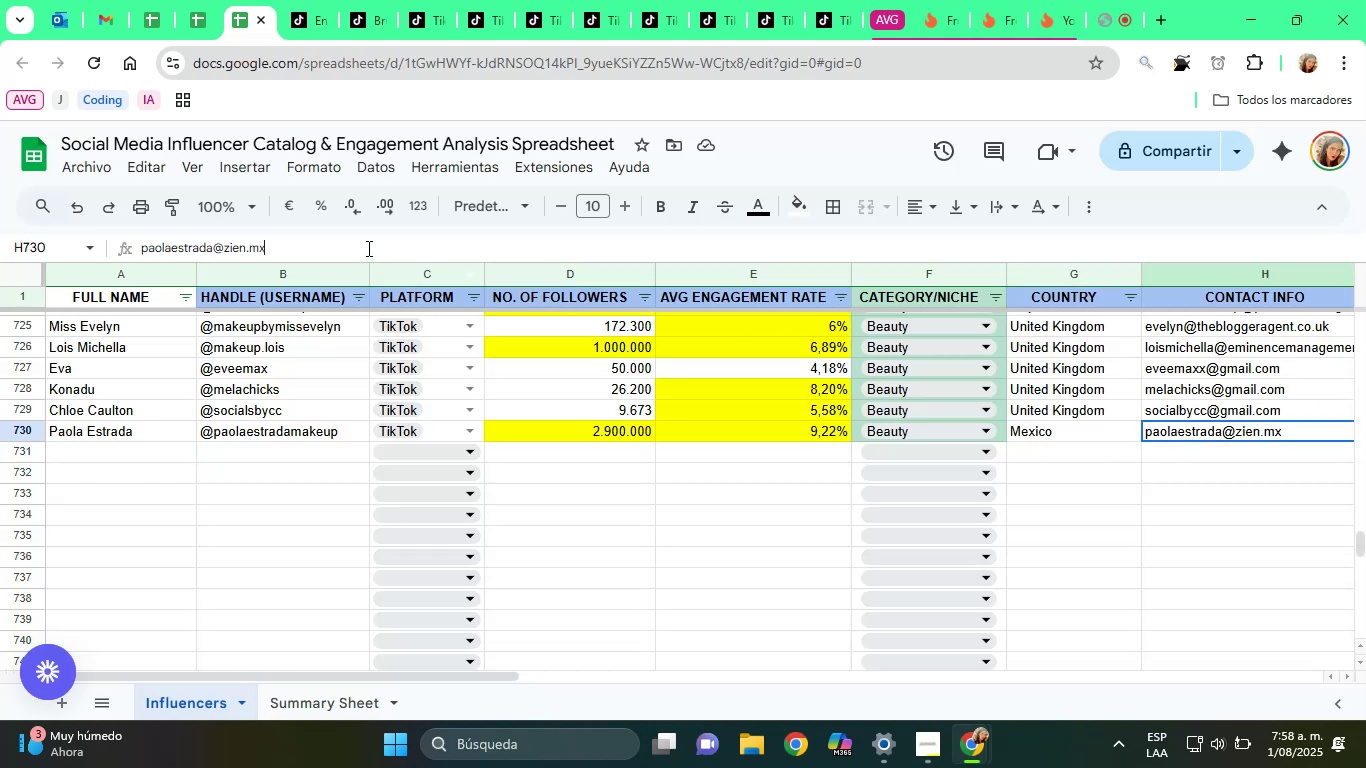 
triple_click([367, 248])
 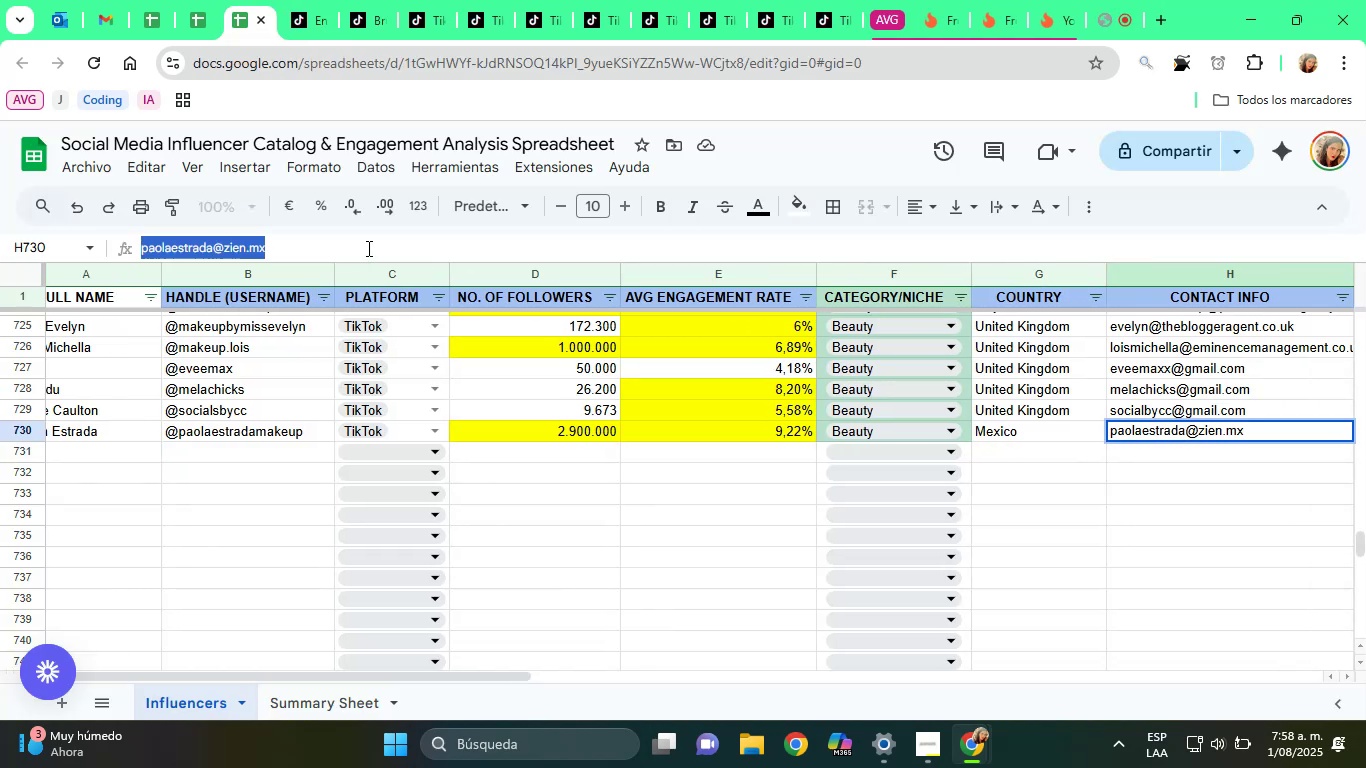 
right_click([367, 248])
 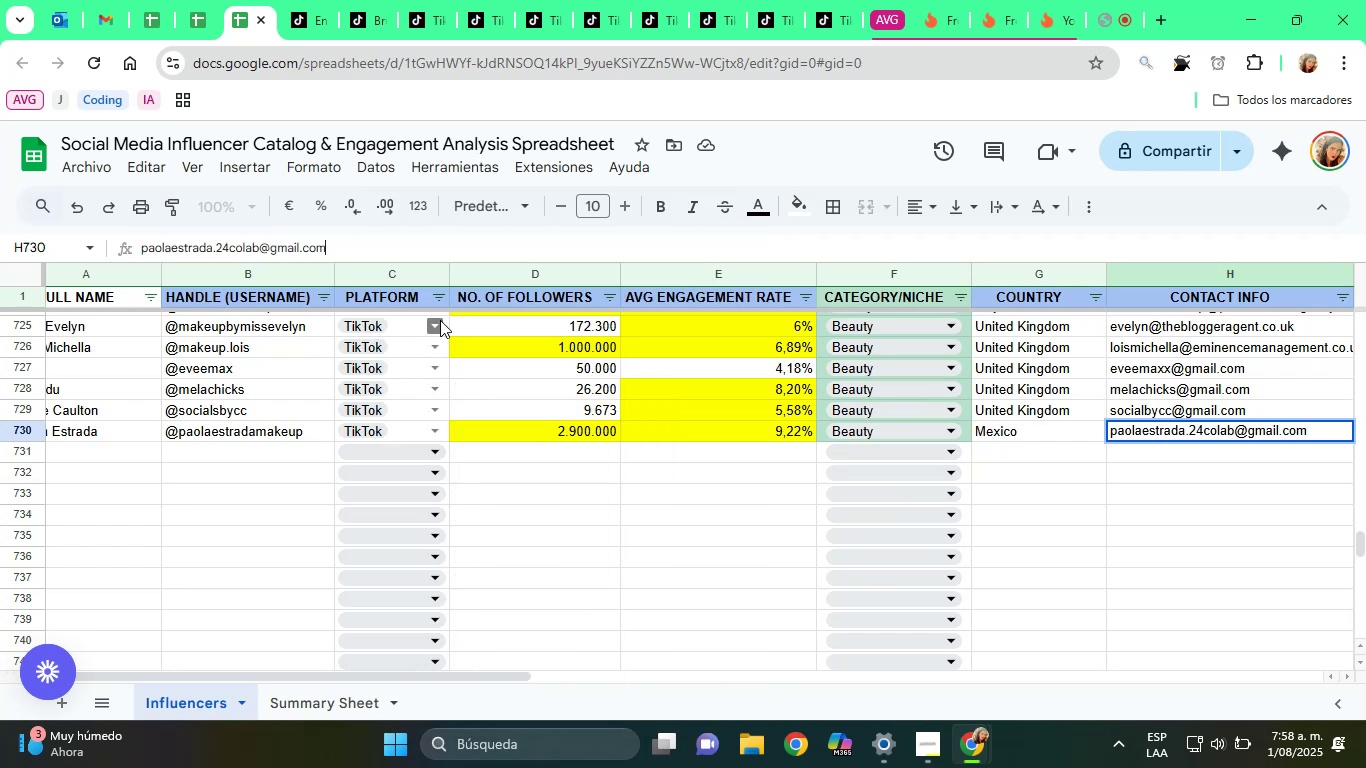 
left_click([904, 469])
 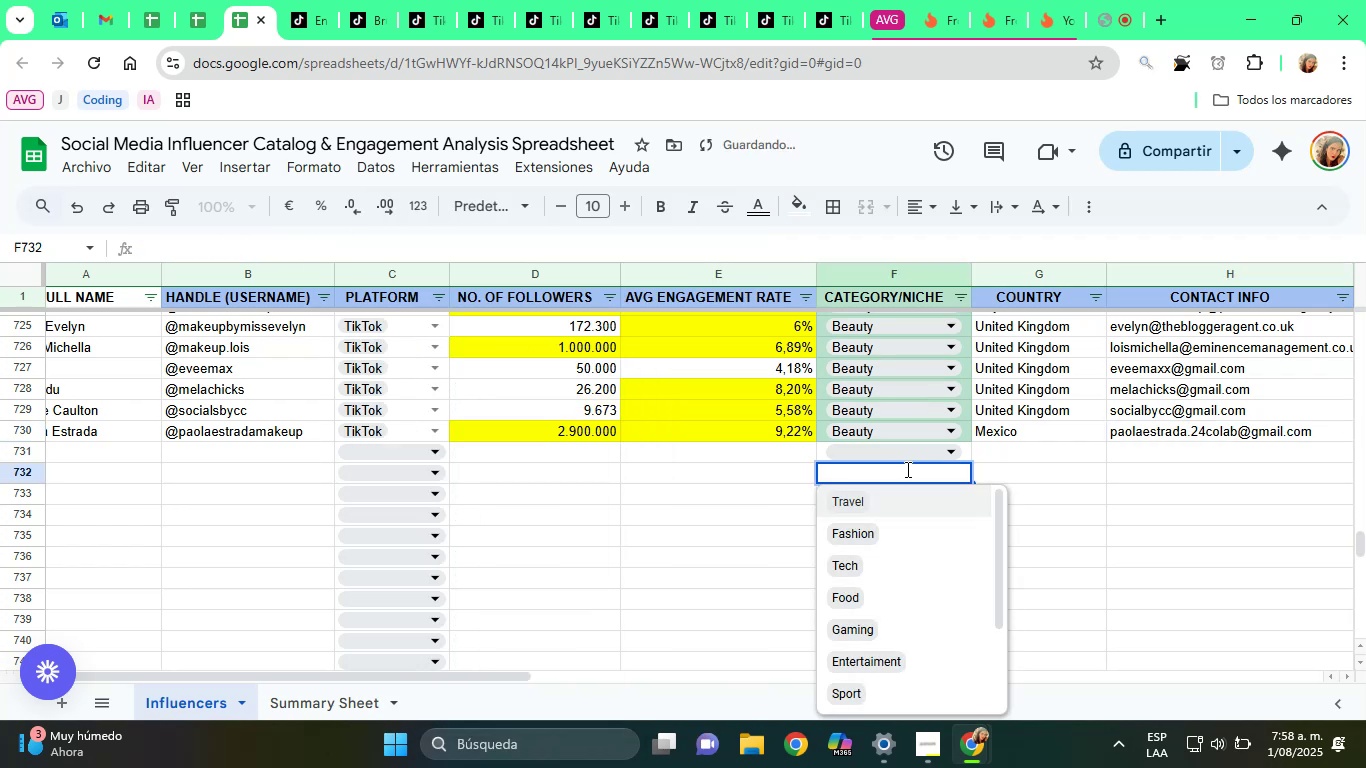 
left_click([1071, 467])
 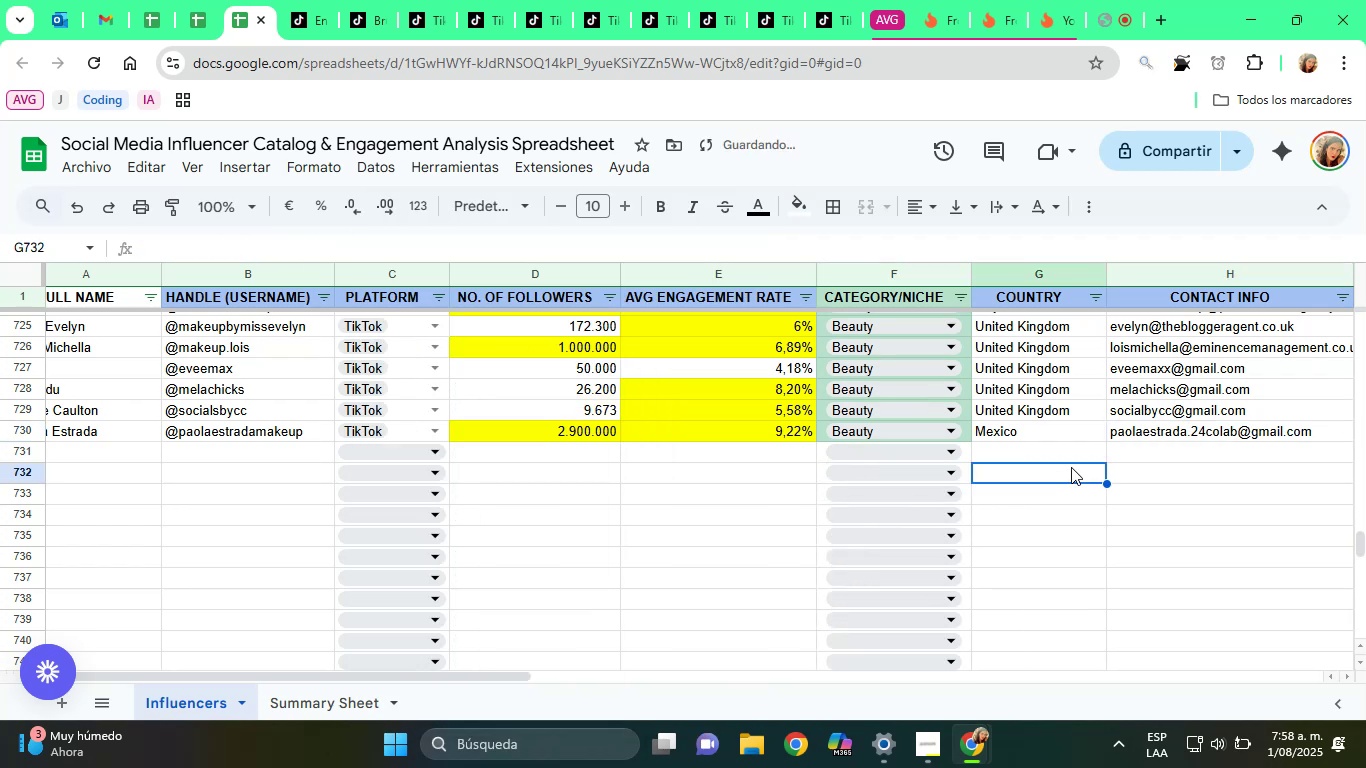 
key(ArrowUp)
 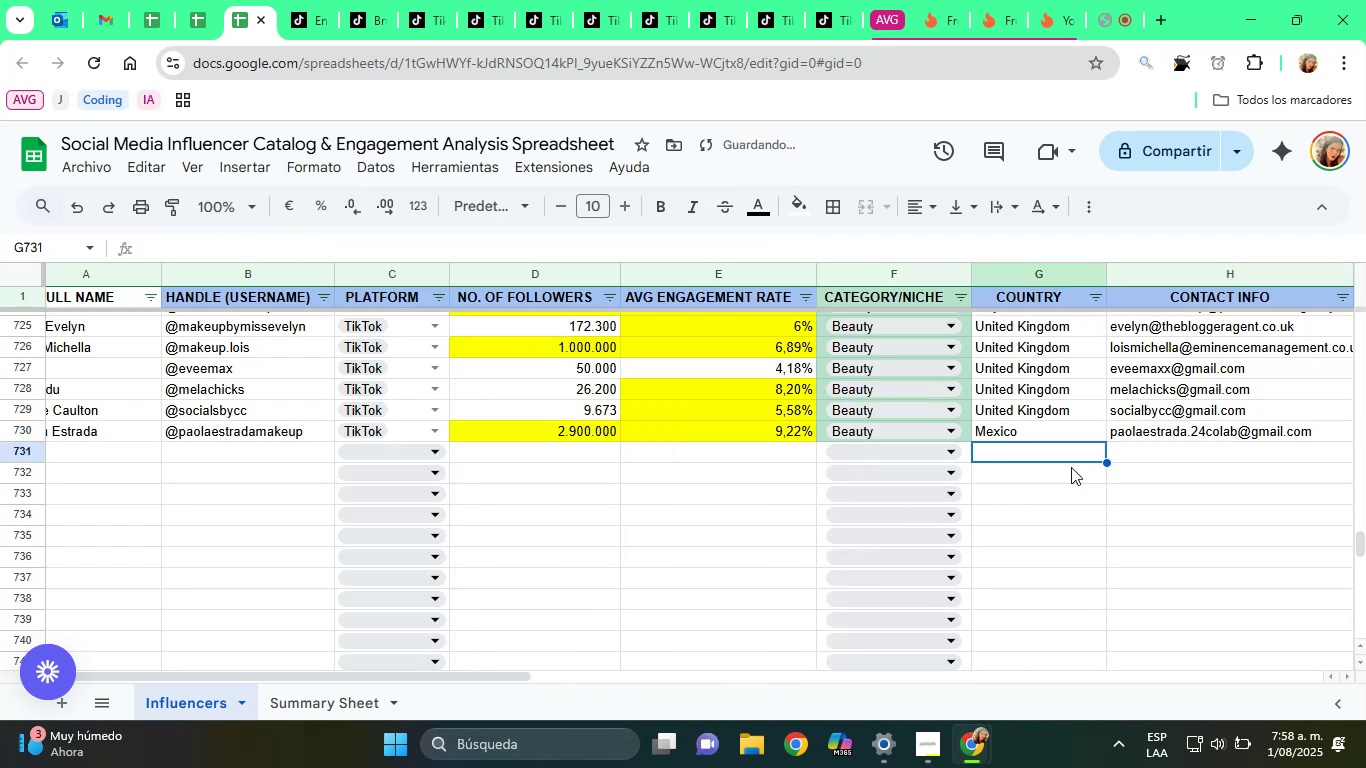 
hold_key(key=ArrowLeft, duration=1.07)
 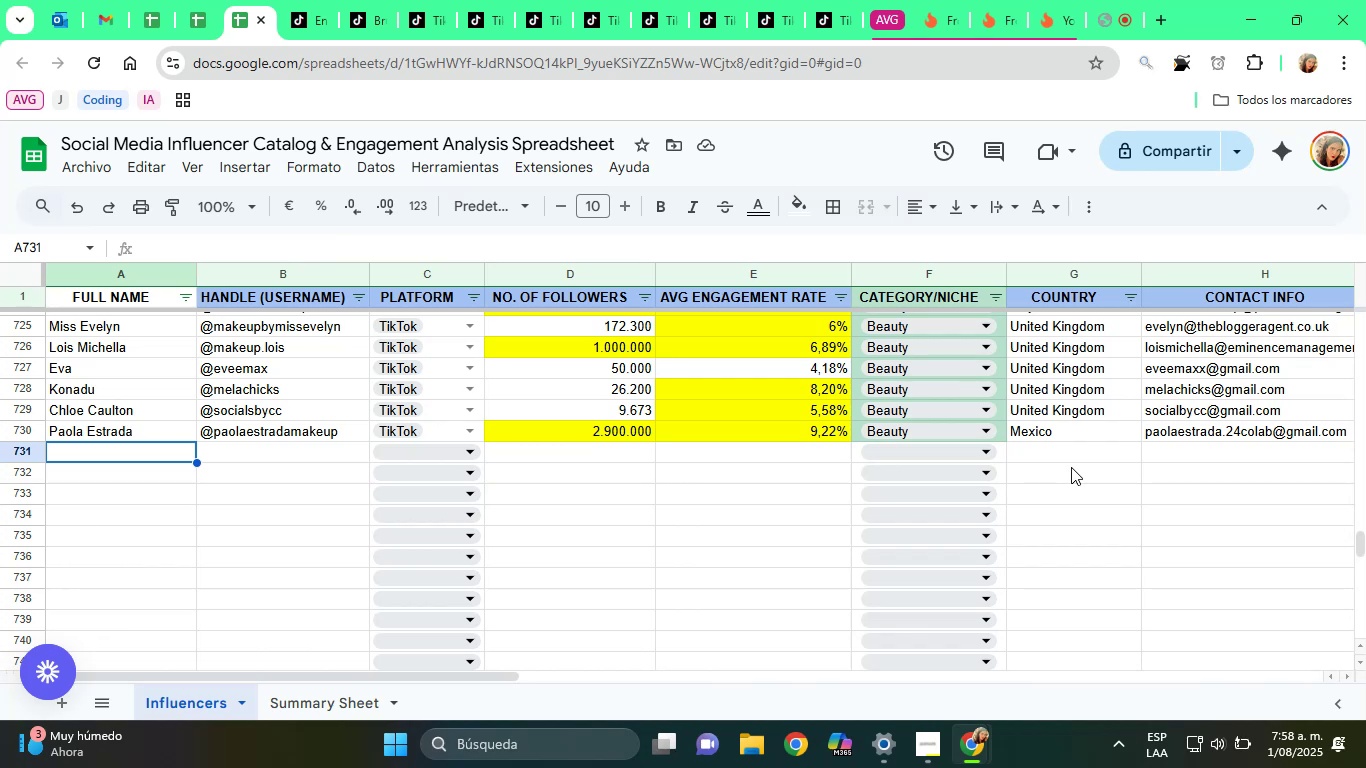 
wait(7.56)
 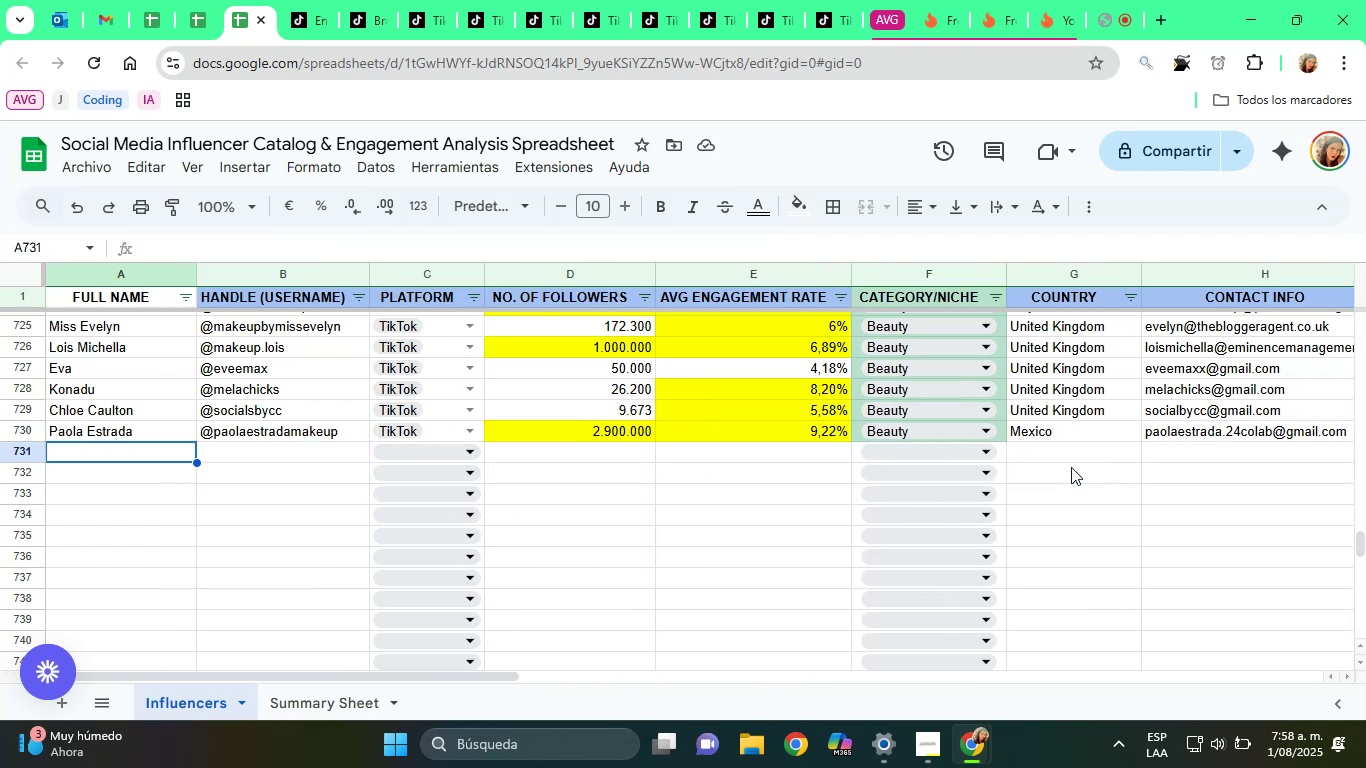 
left_click([374, 0])
 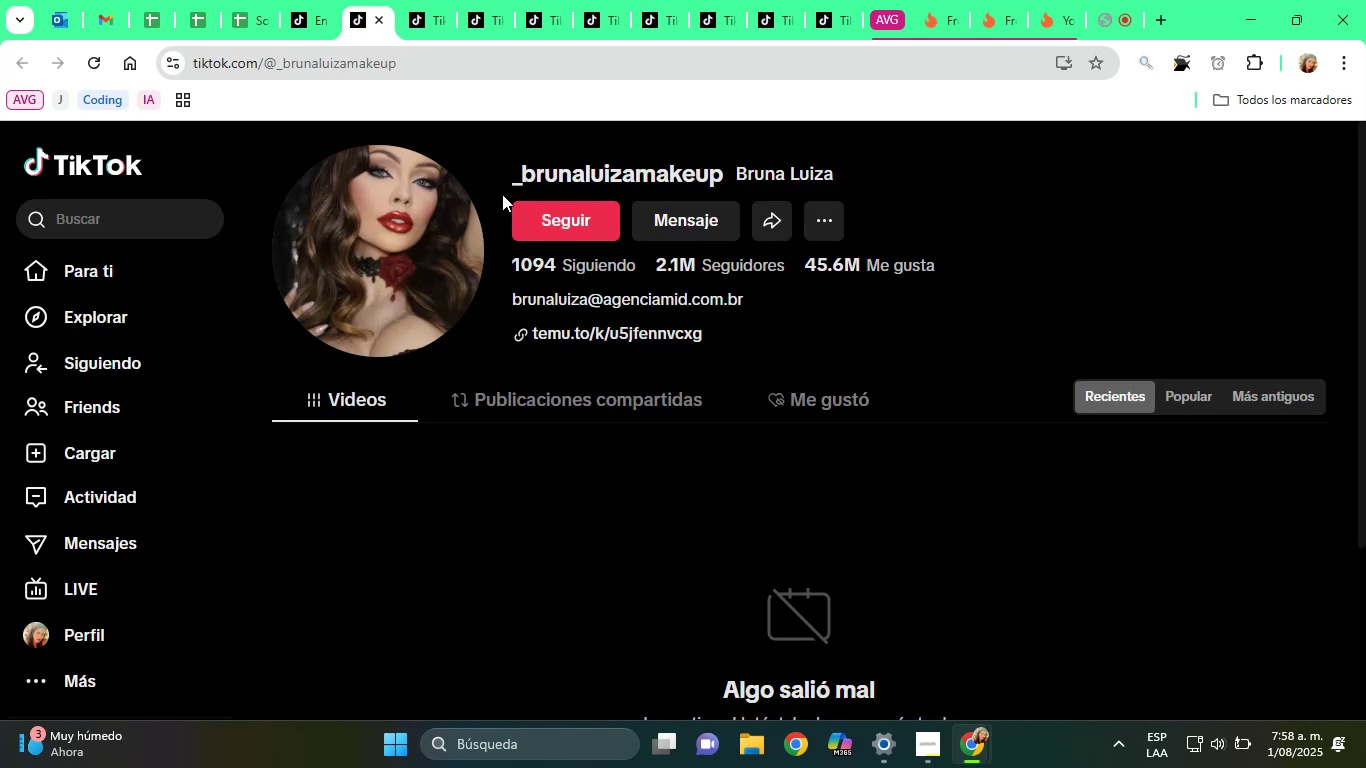 
scroll: coordinate [676, 357], scroll_direction: down, amount: 3.0
 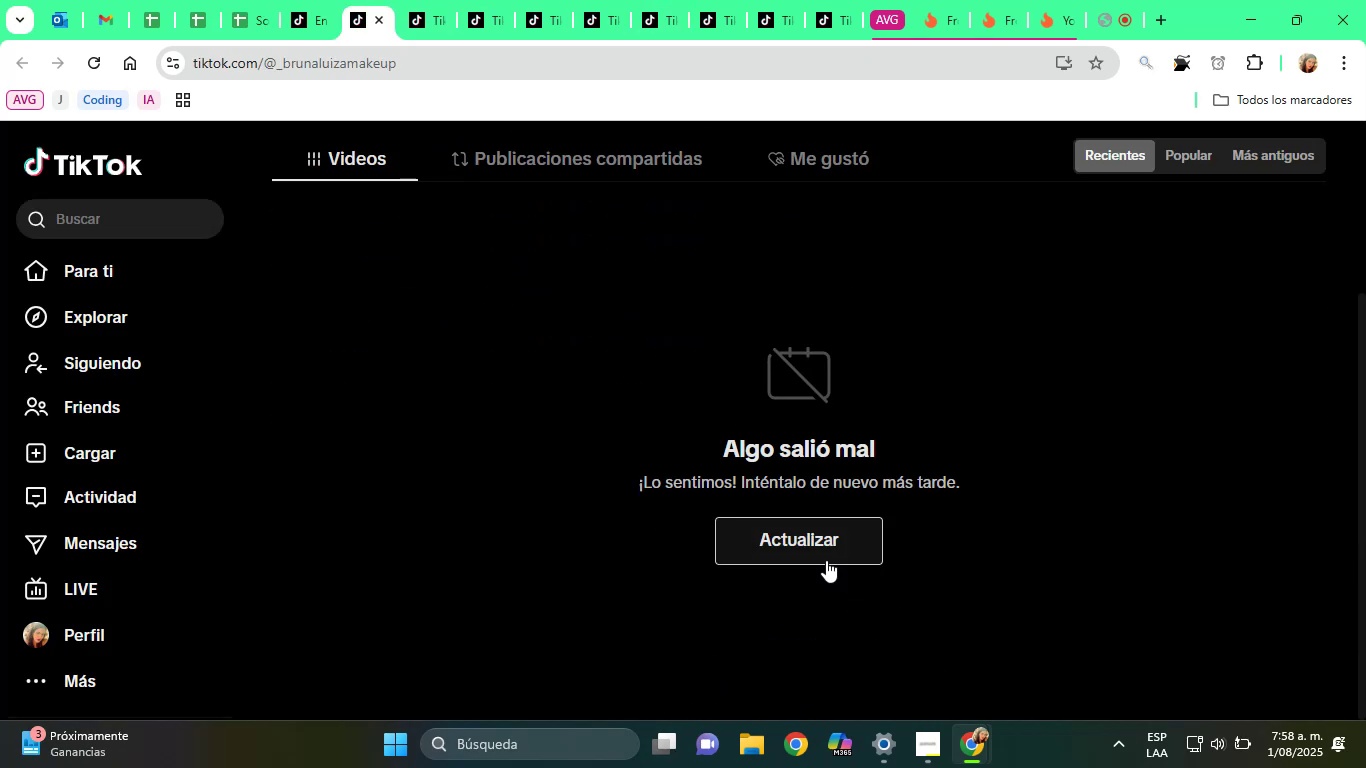 
left_click([819, 554])
 